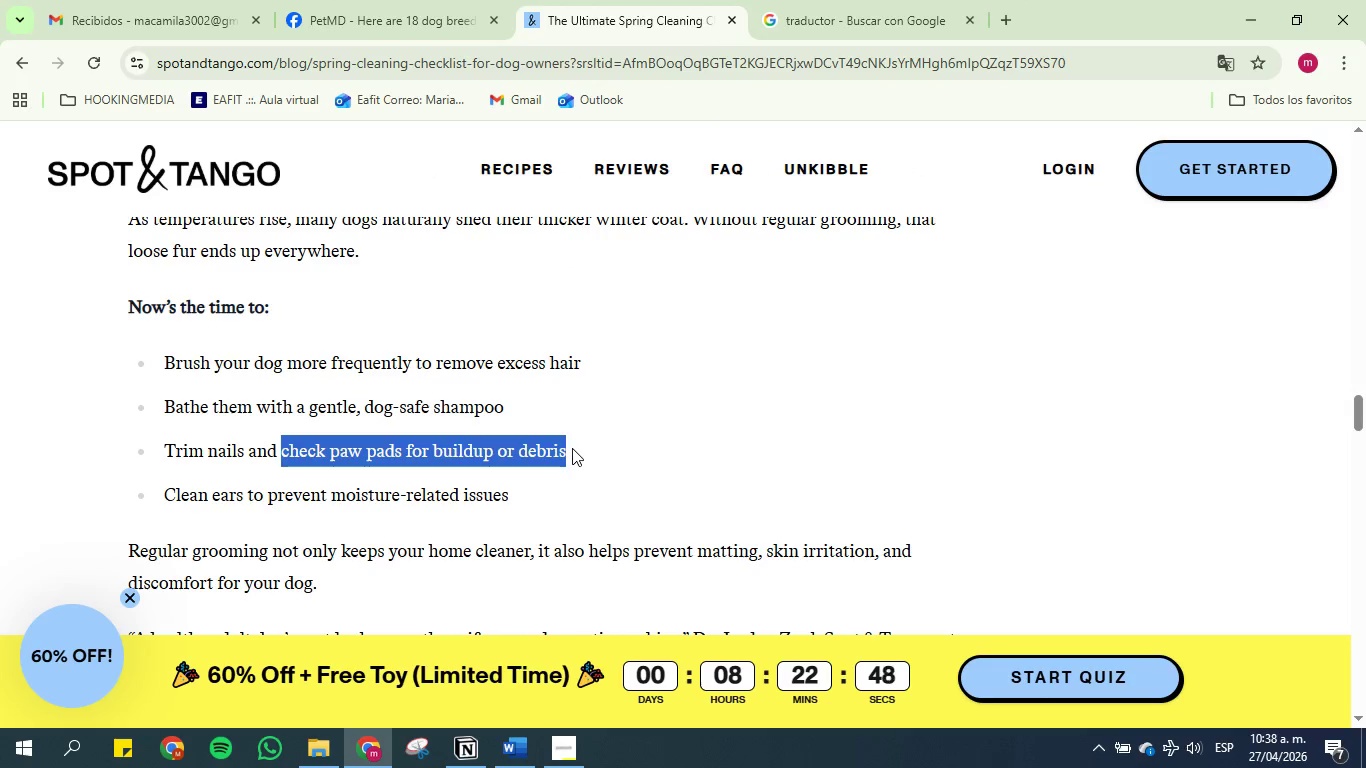 
key(Control+C)
 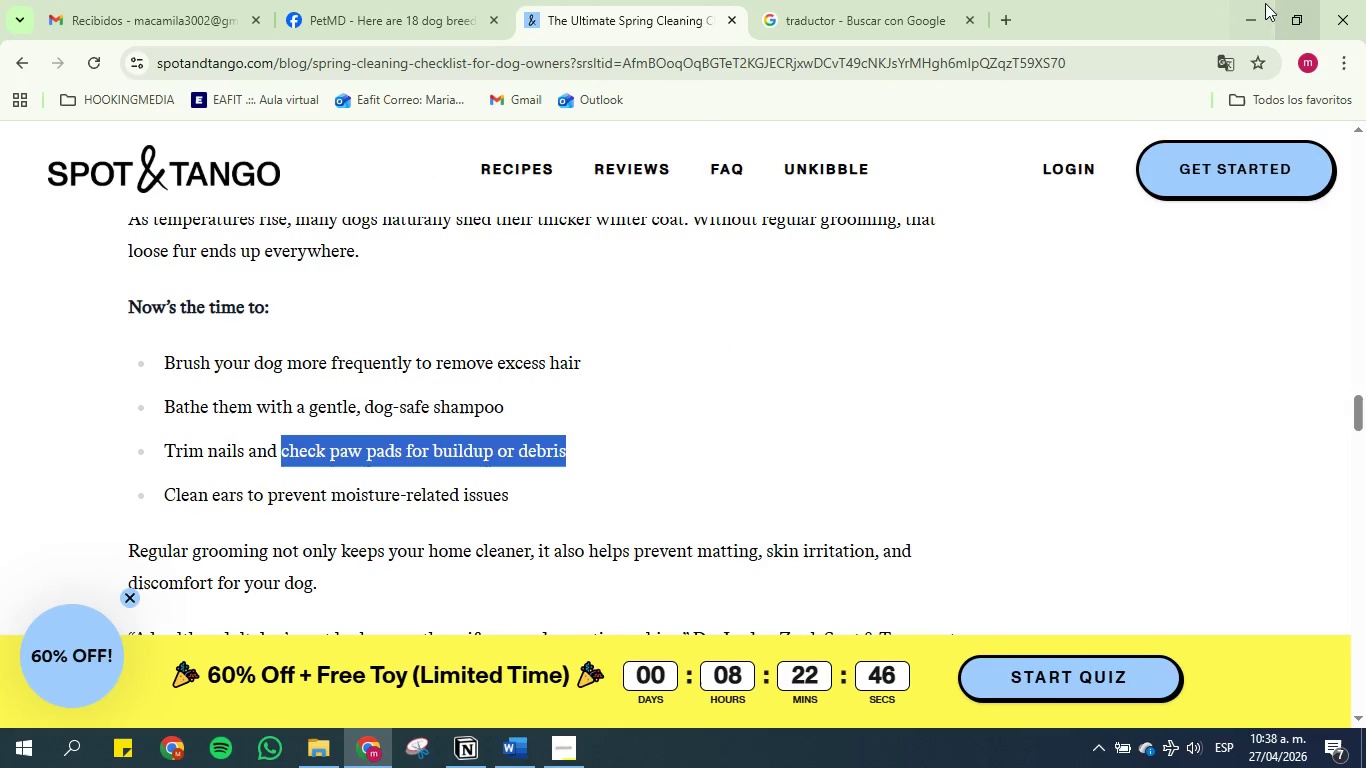 
key(Control+V)
 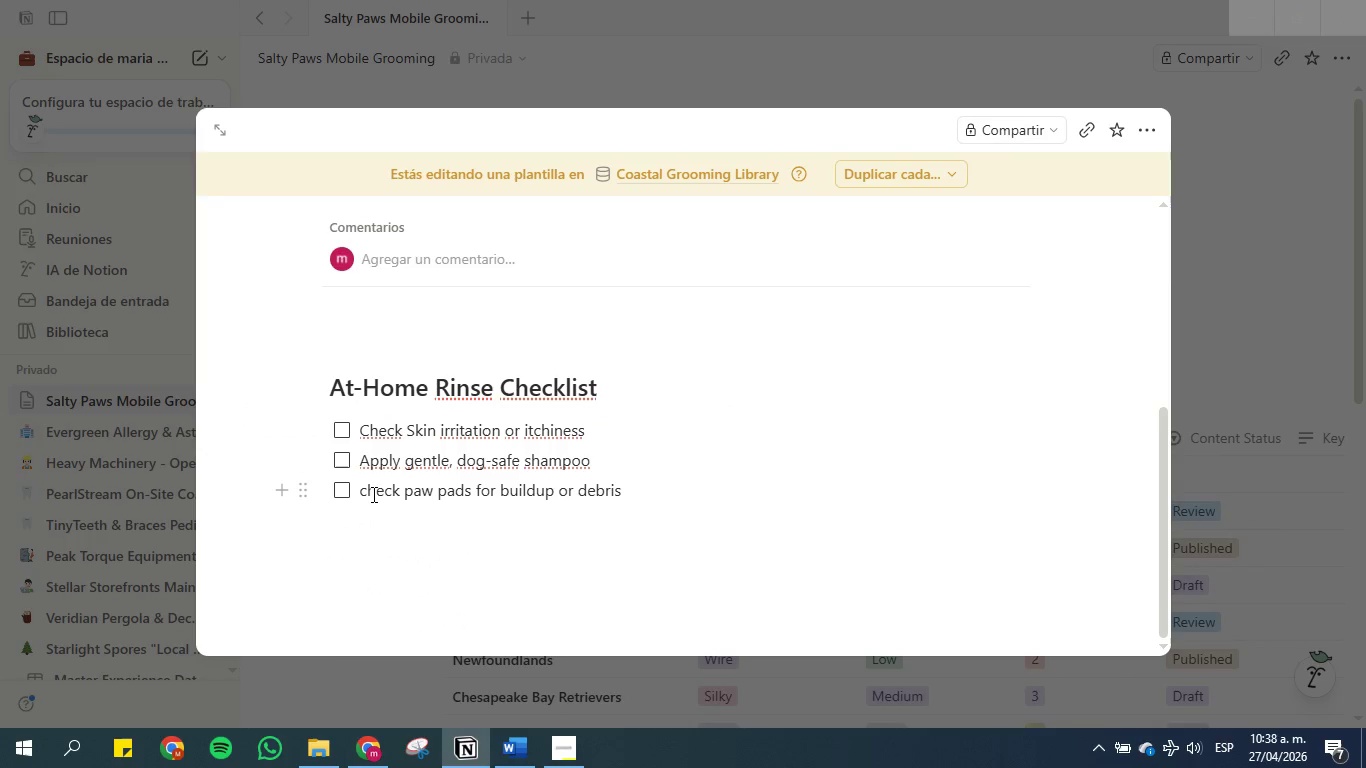 
left_click([364, 494])
 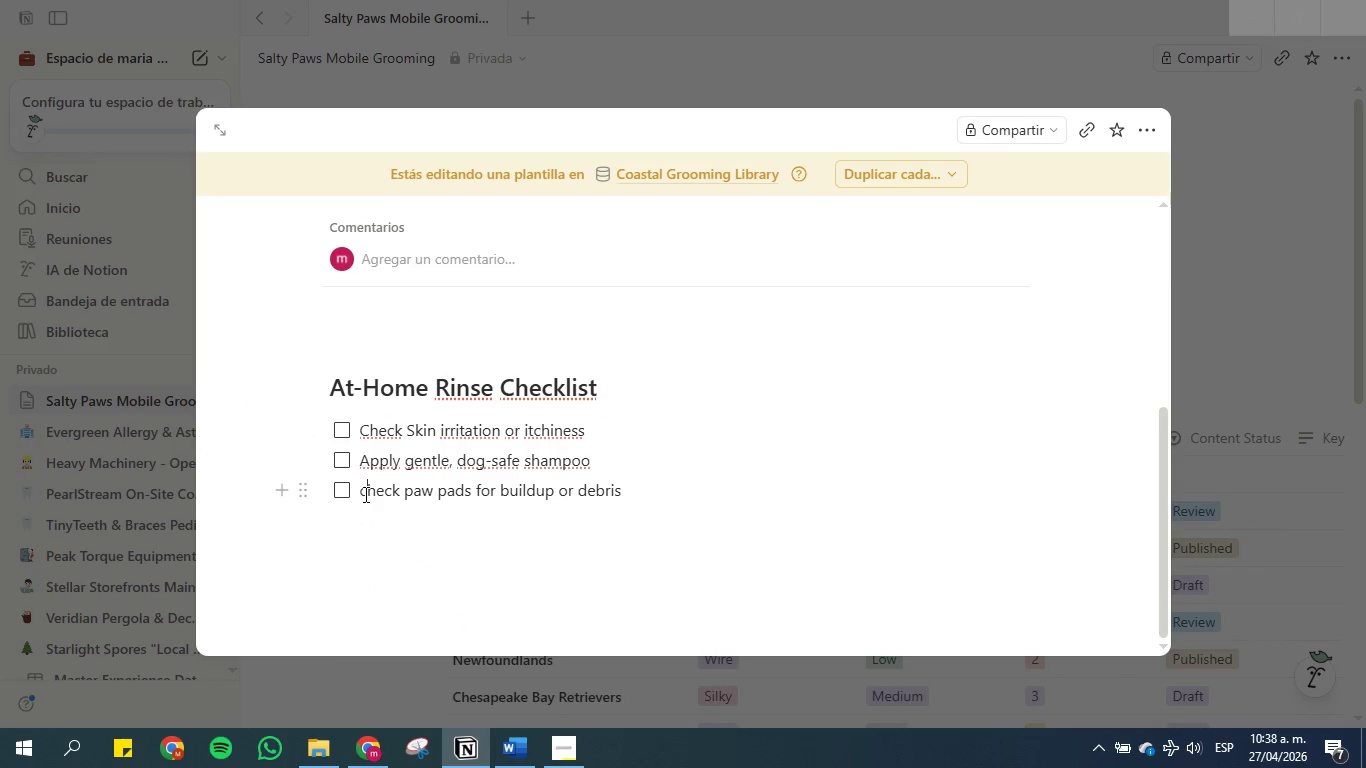 
key(Backspace)
 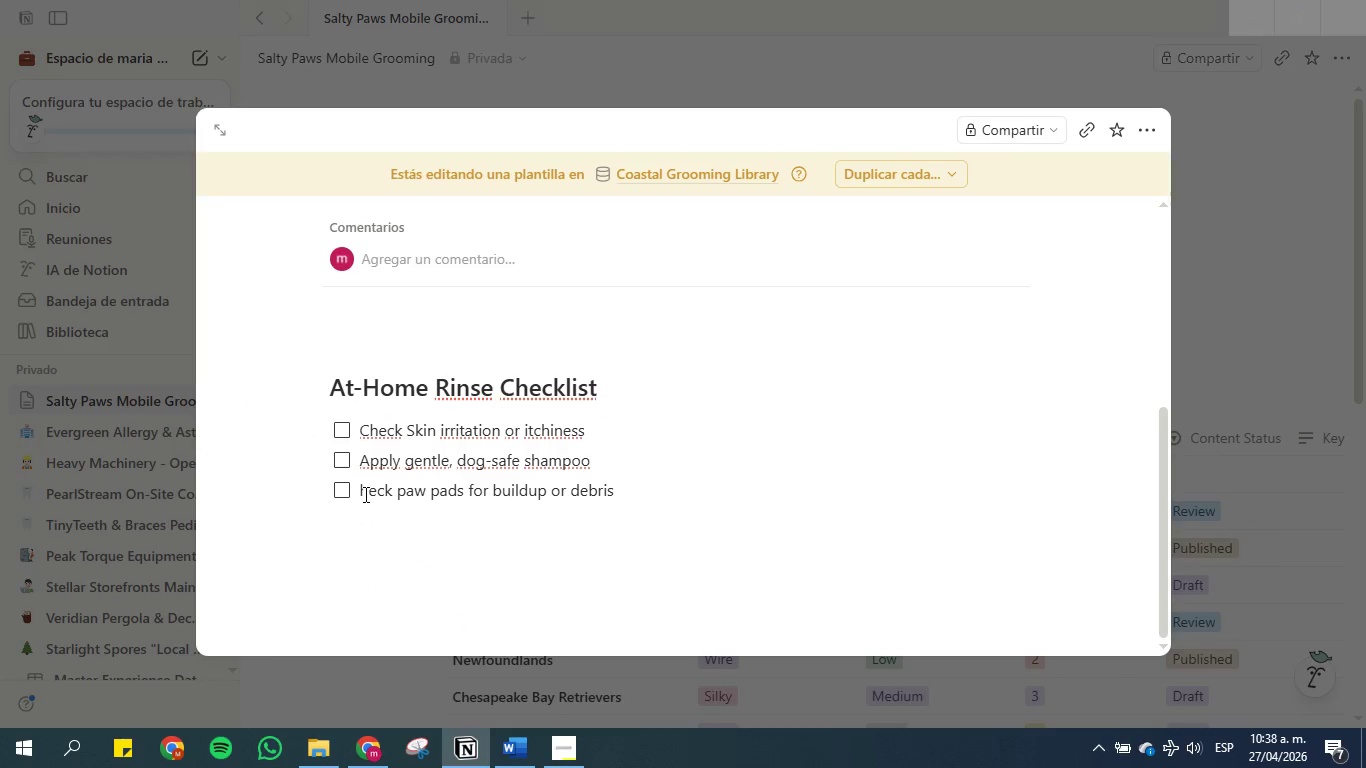 
key(CapsLock)
 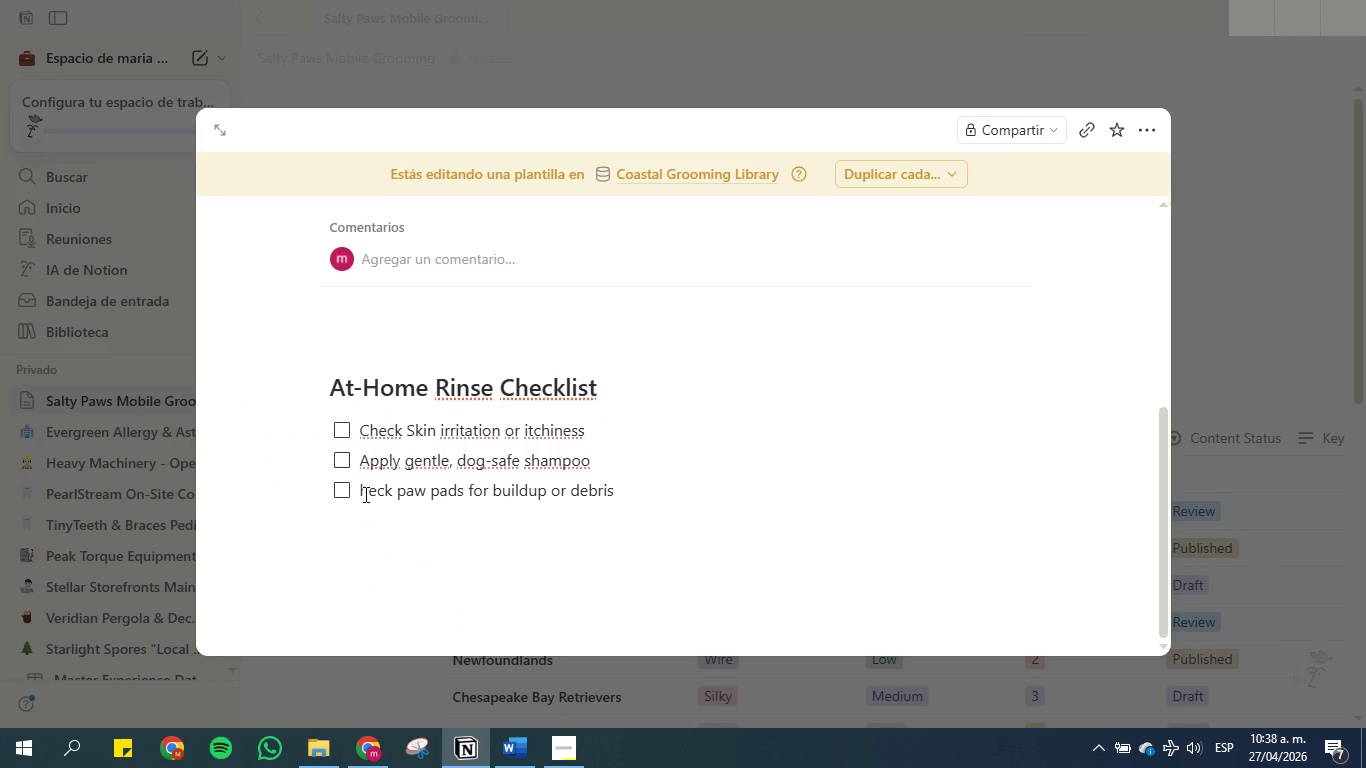 
key(C)
 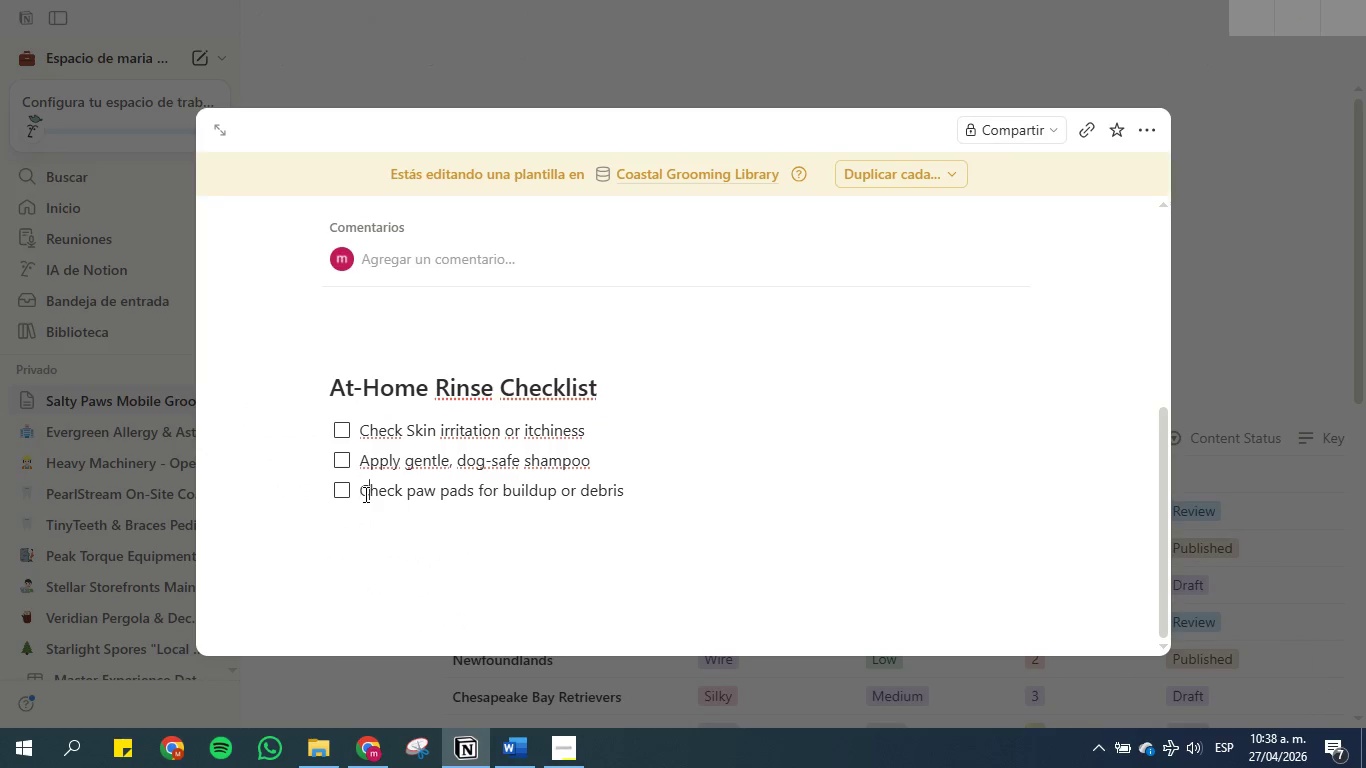 
key(CapsLock)
 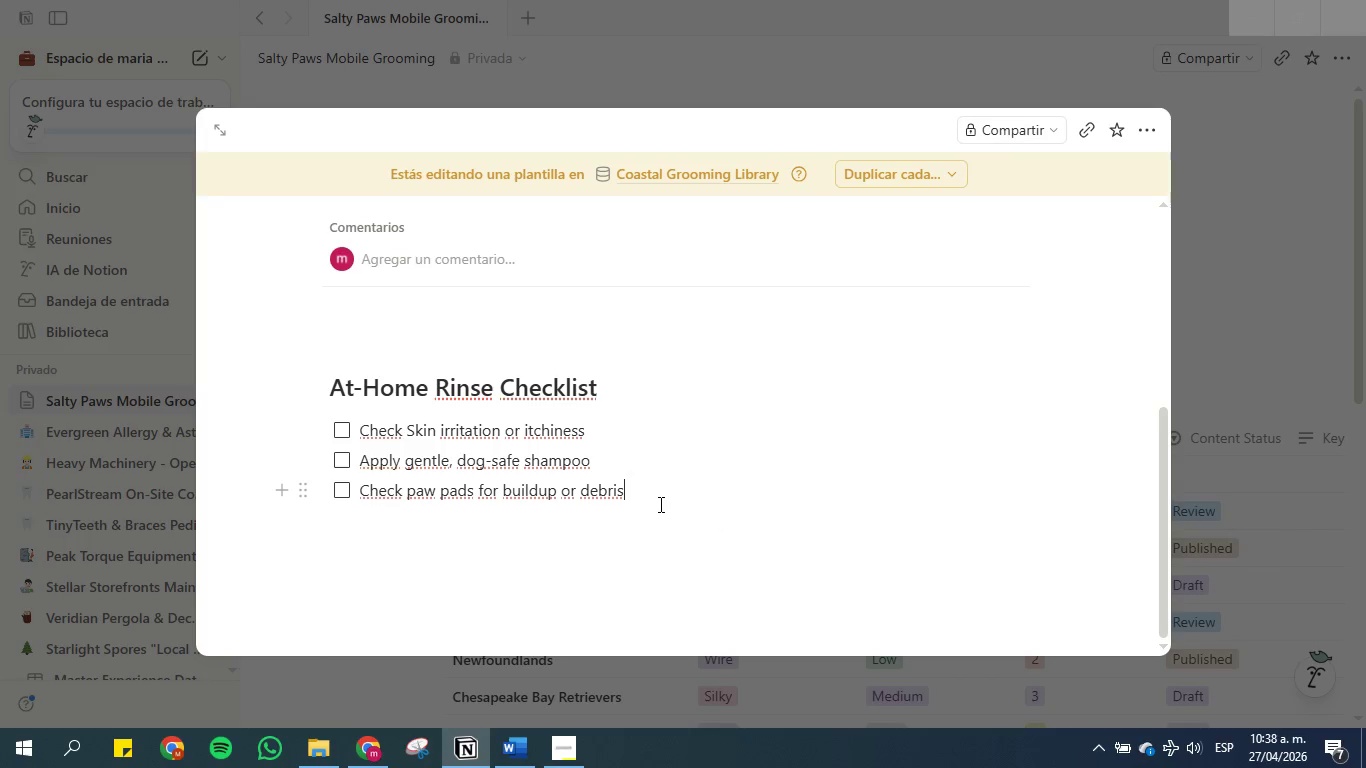 
key(Enter)
 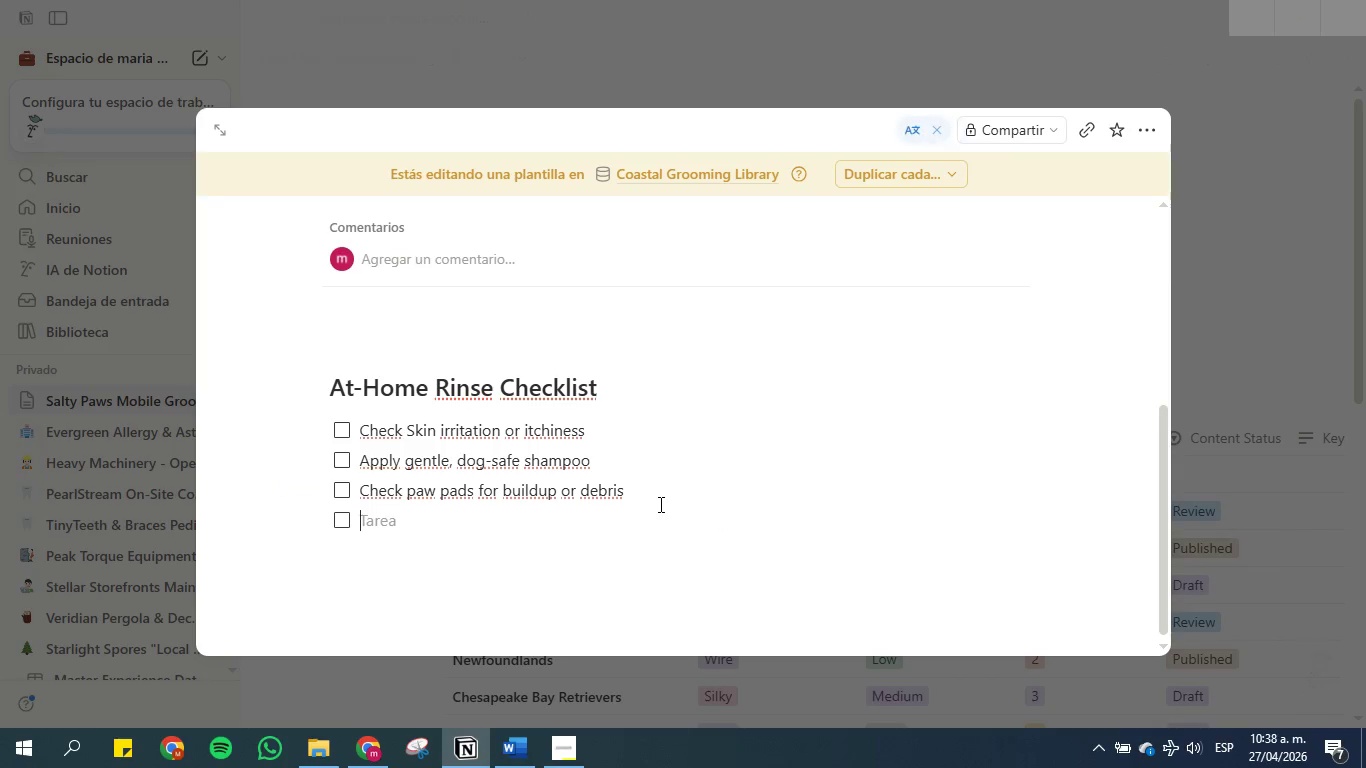 
type(Use water)
 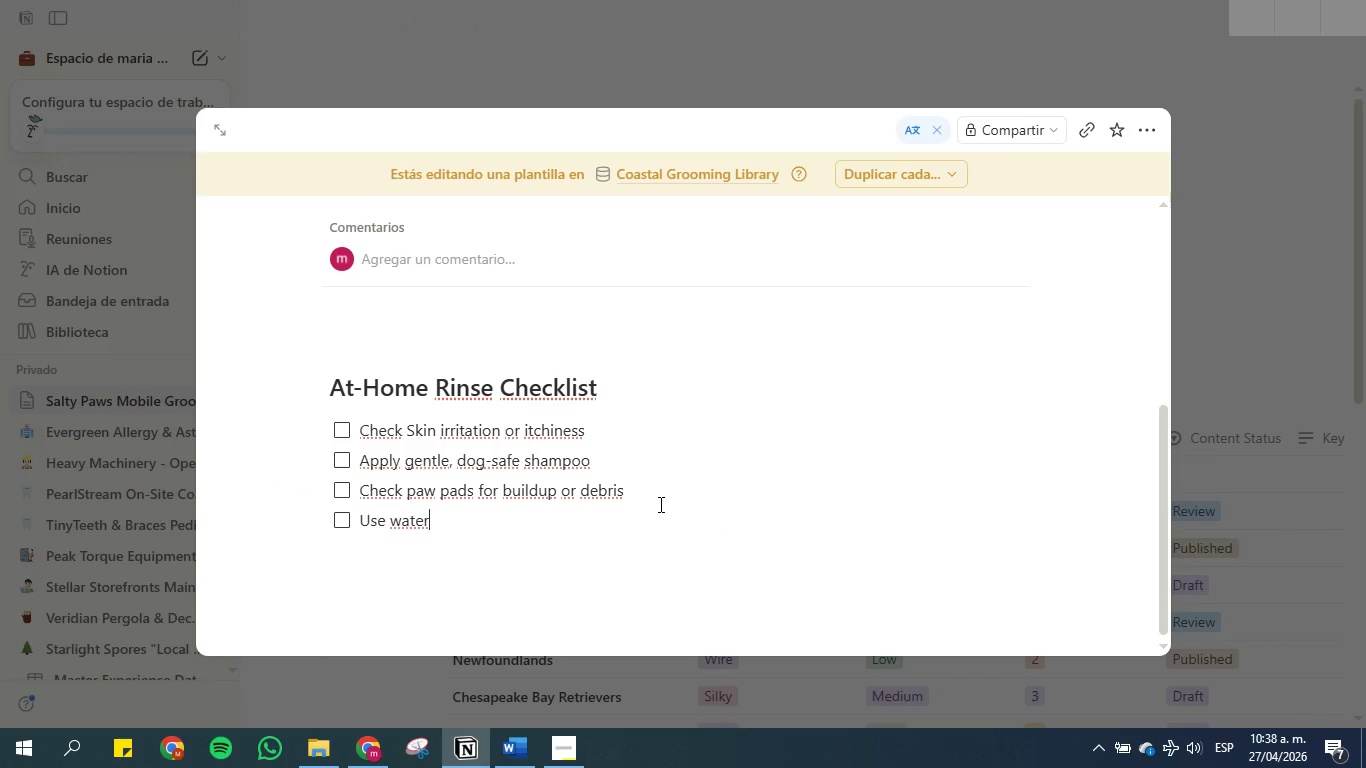 
wait(9.41)
 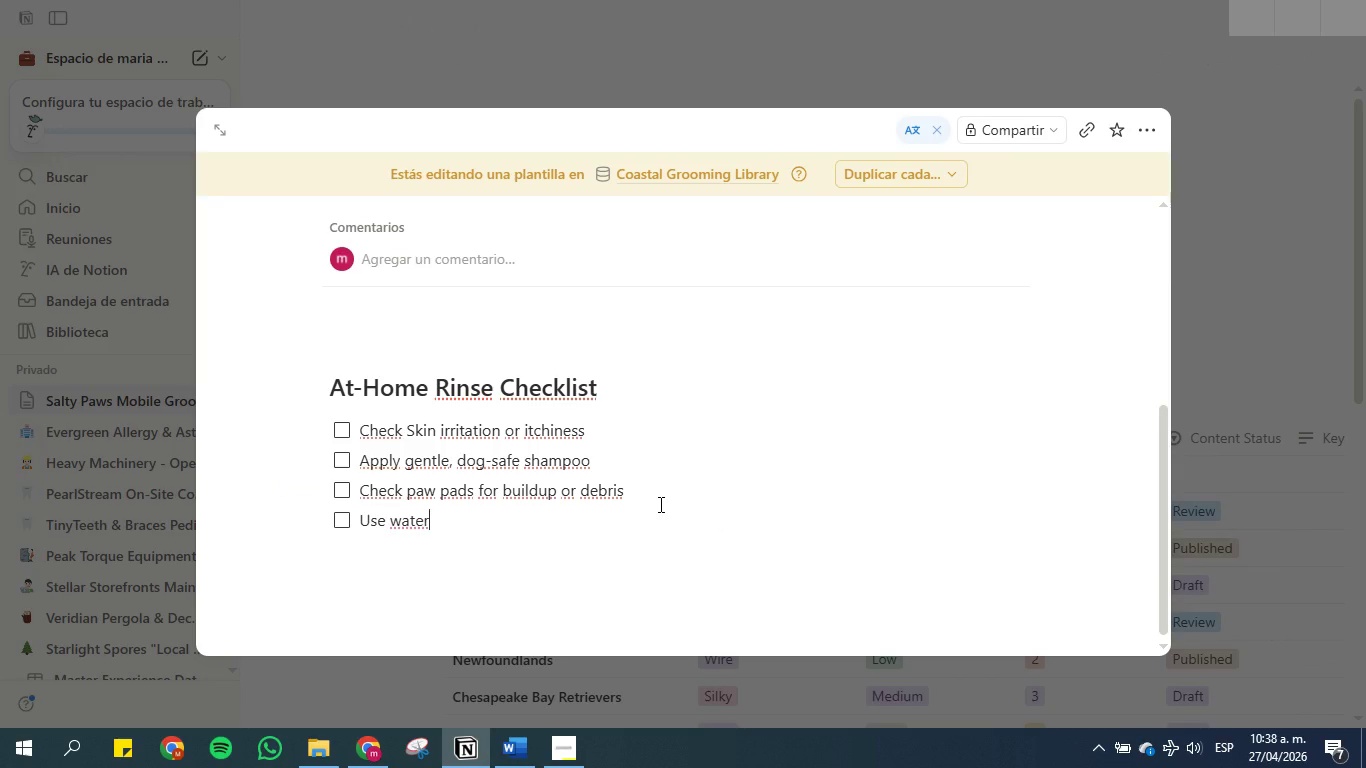 
left_click([389, 518])
 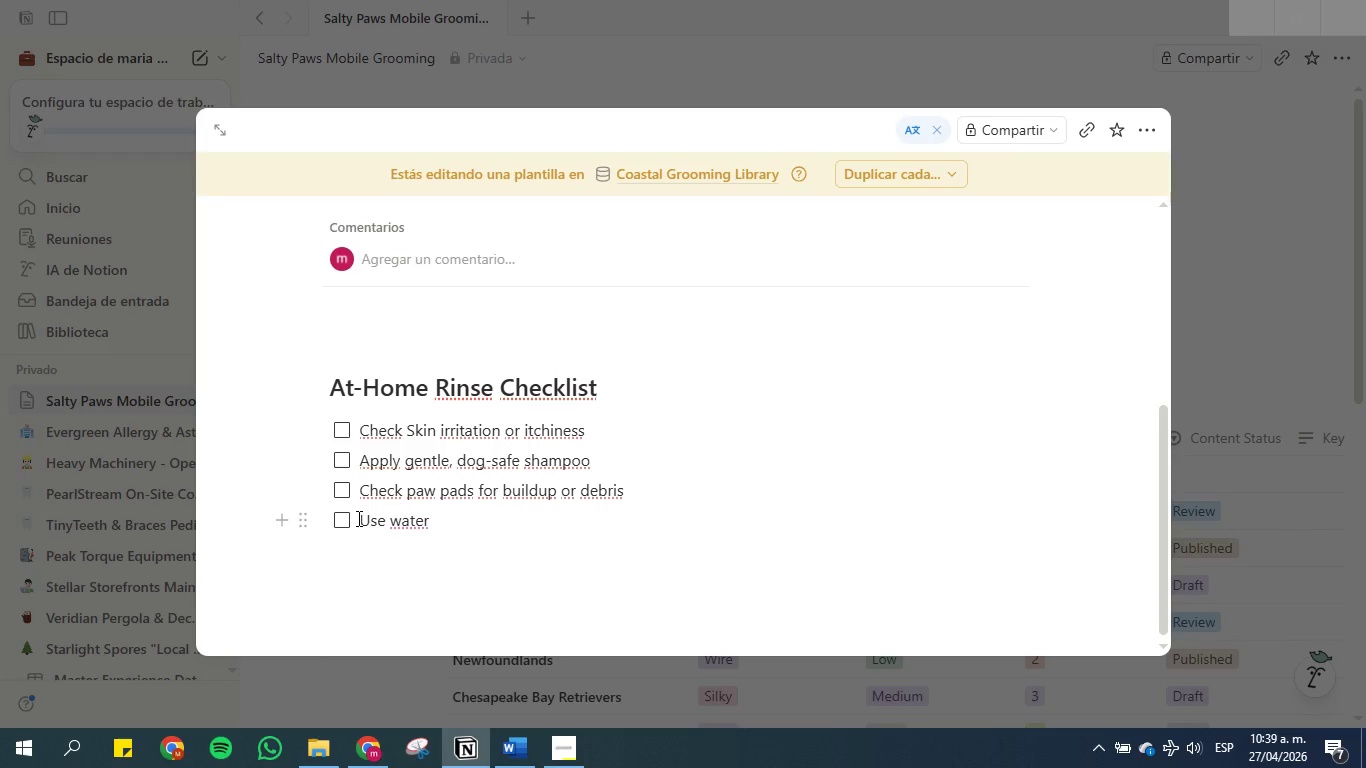 
left_click([359, 518])
 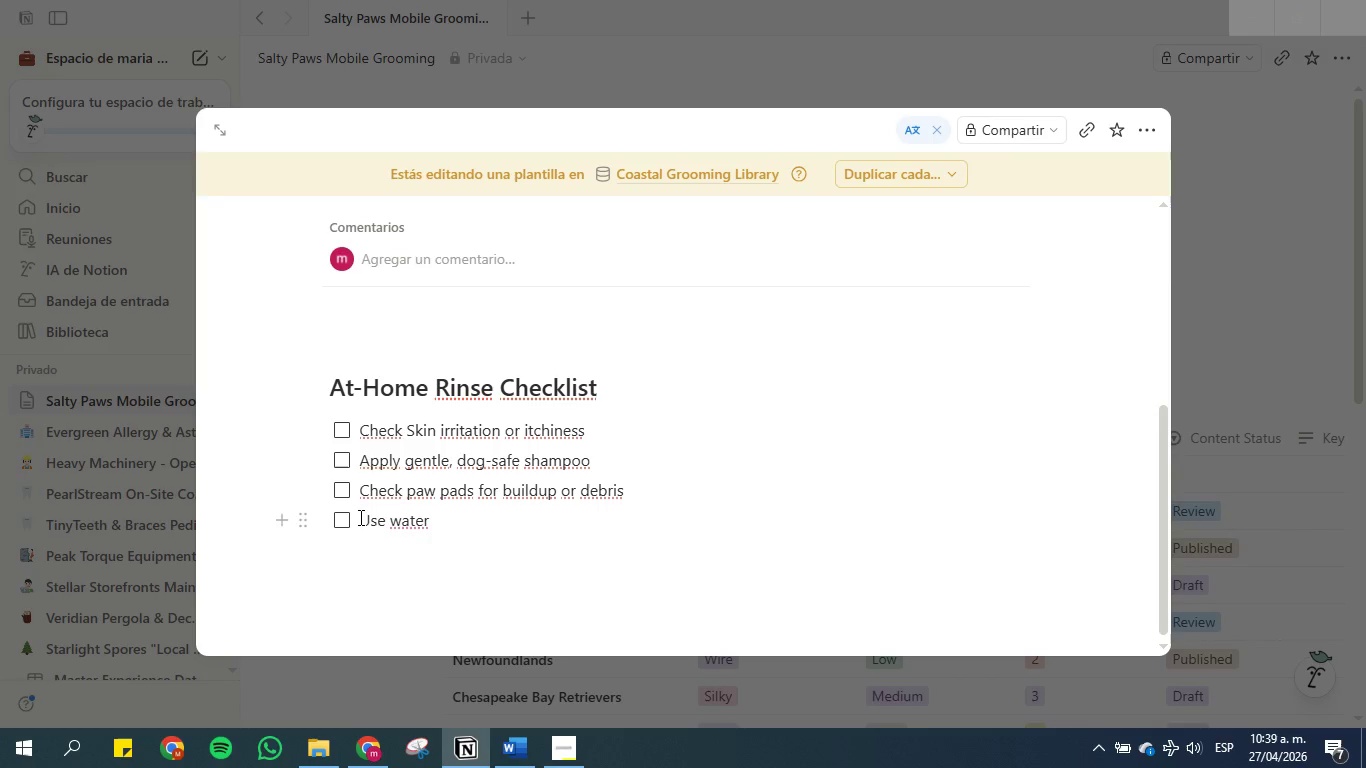 
type(Mke sure you )
 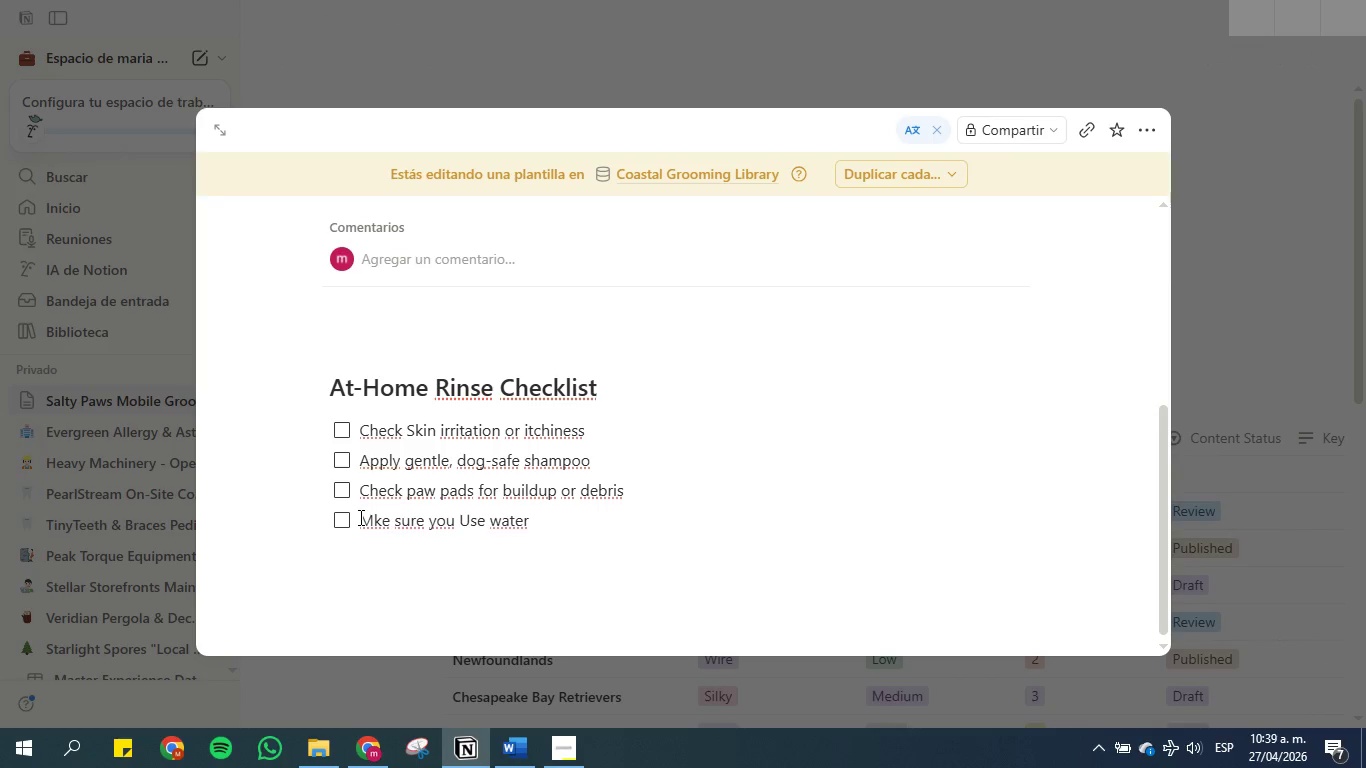 
key(ArrowRight)
 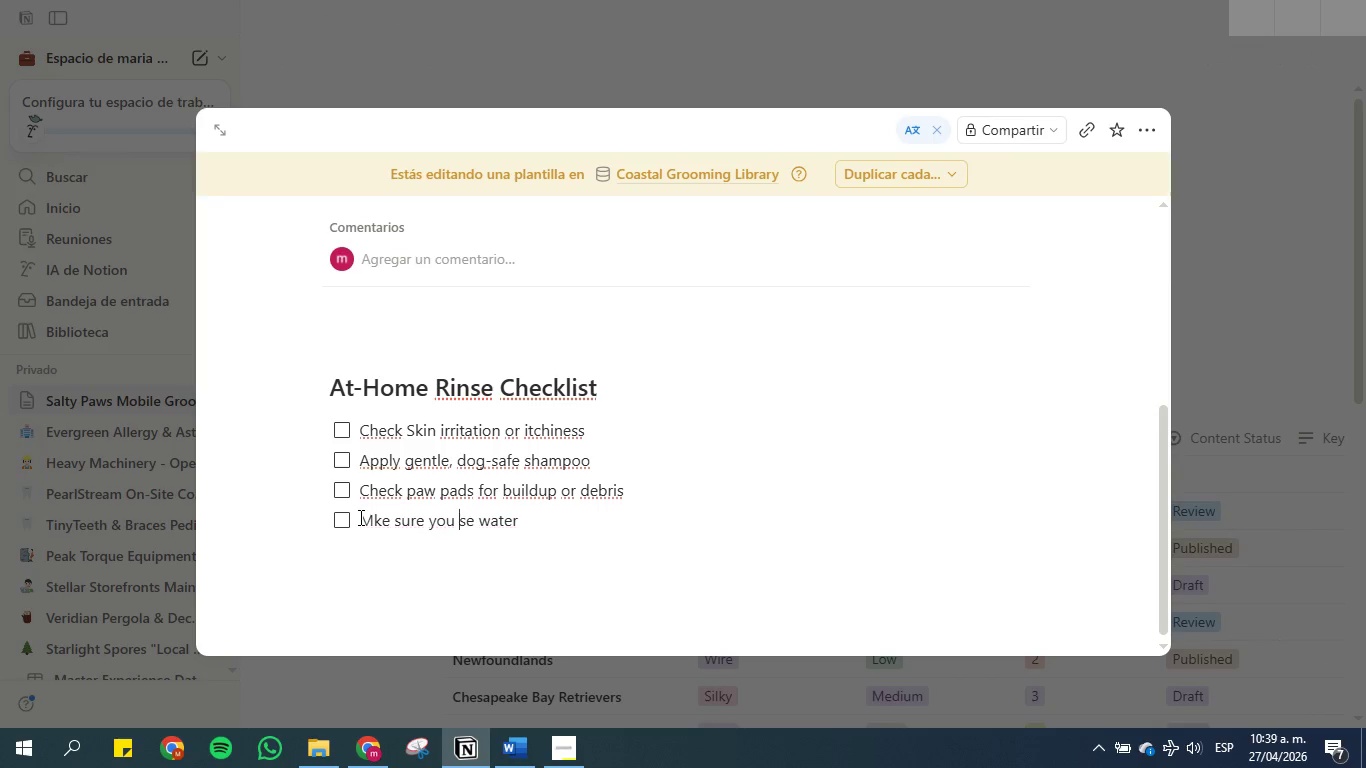 
key(Backspace)
 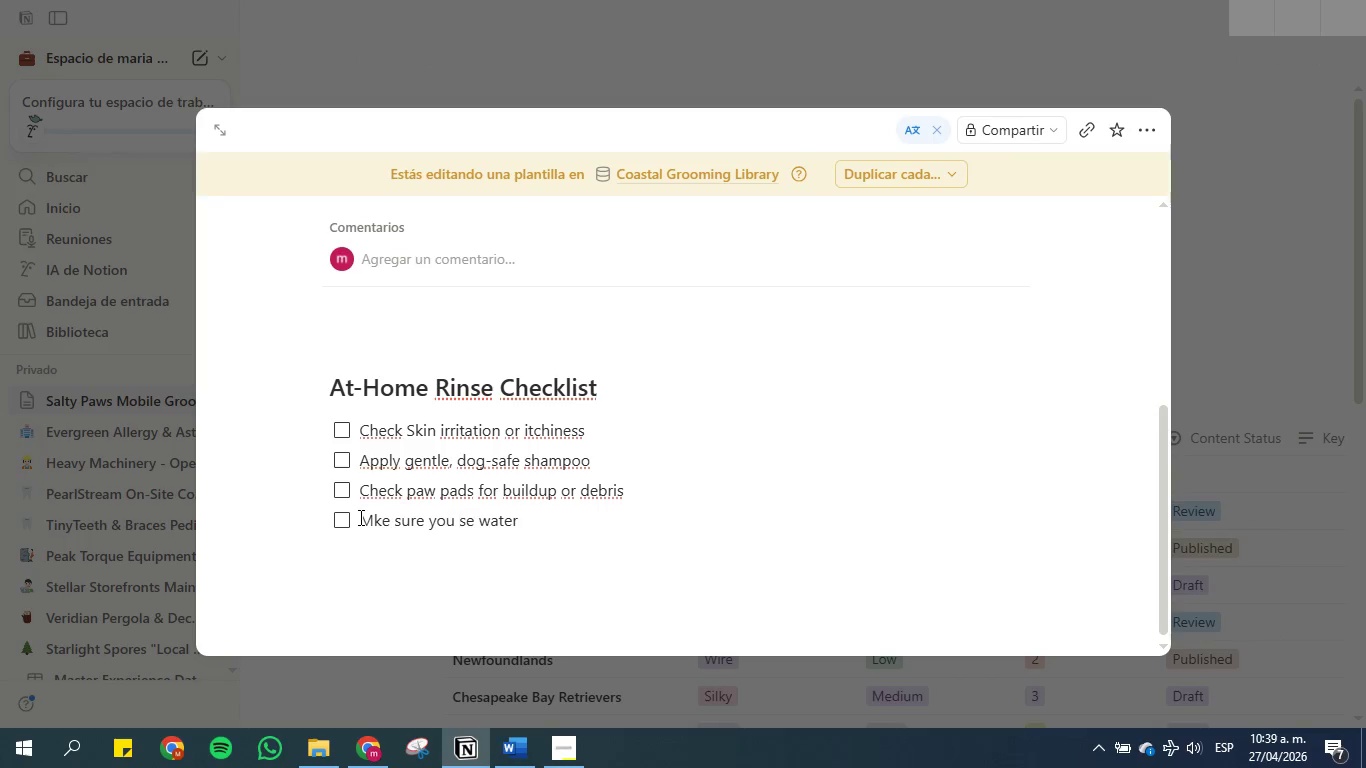 
key(U)
 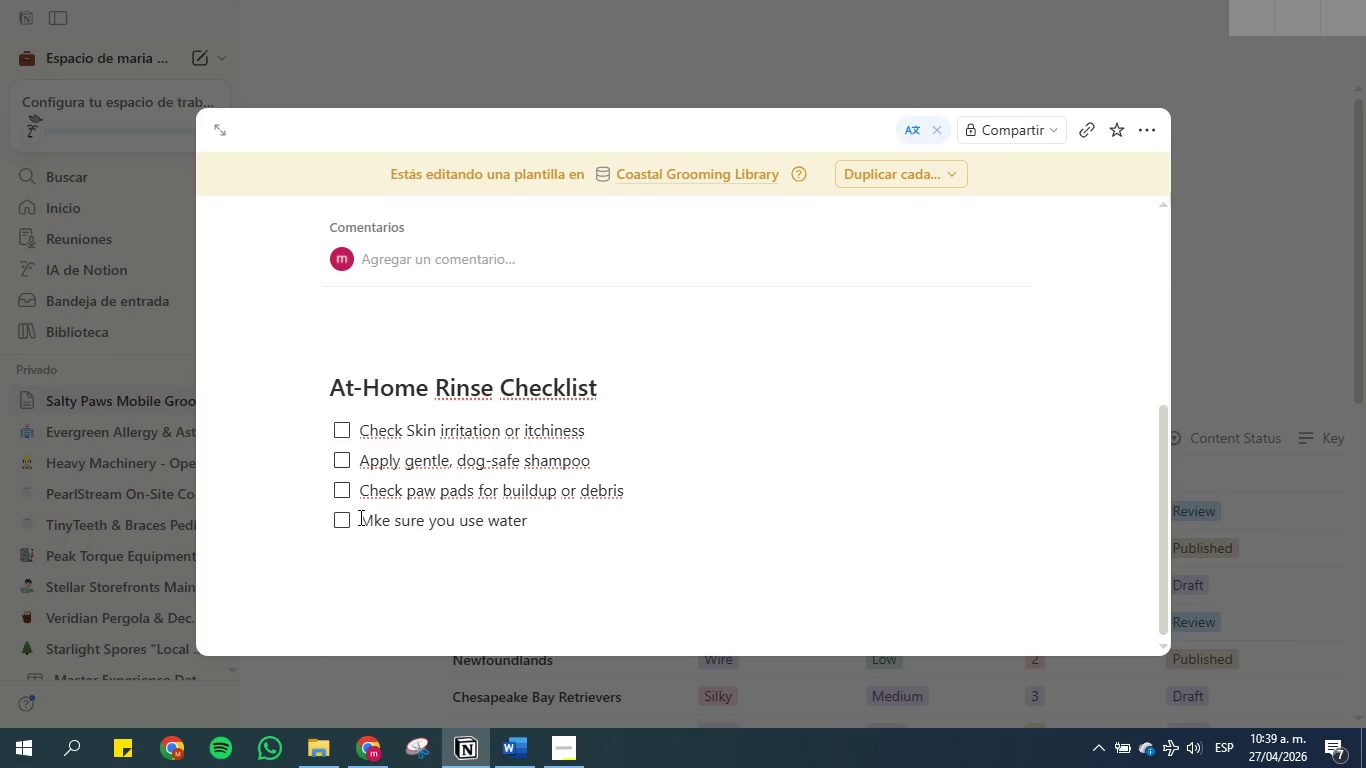 
key(ArrowRight)
 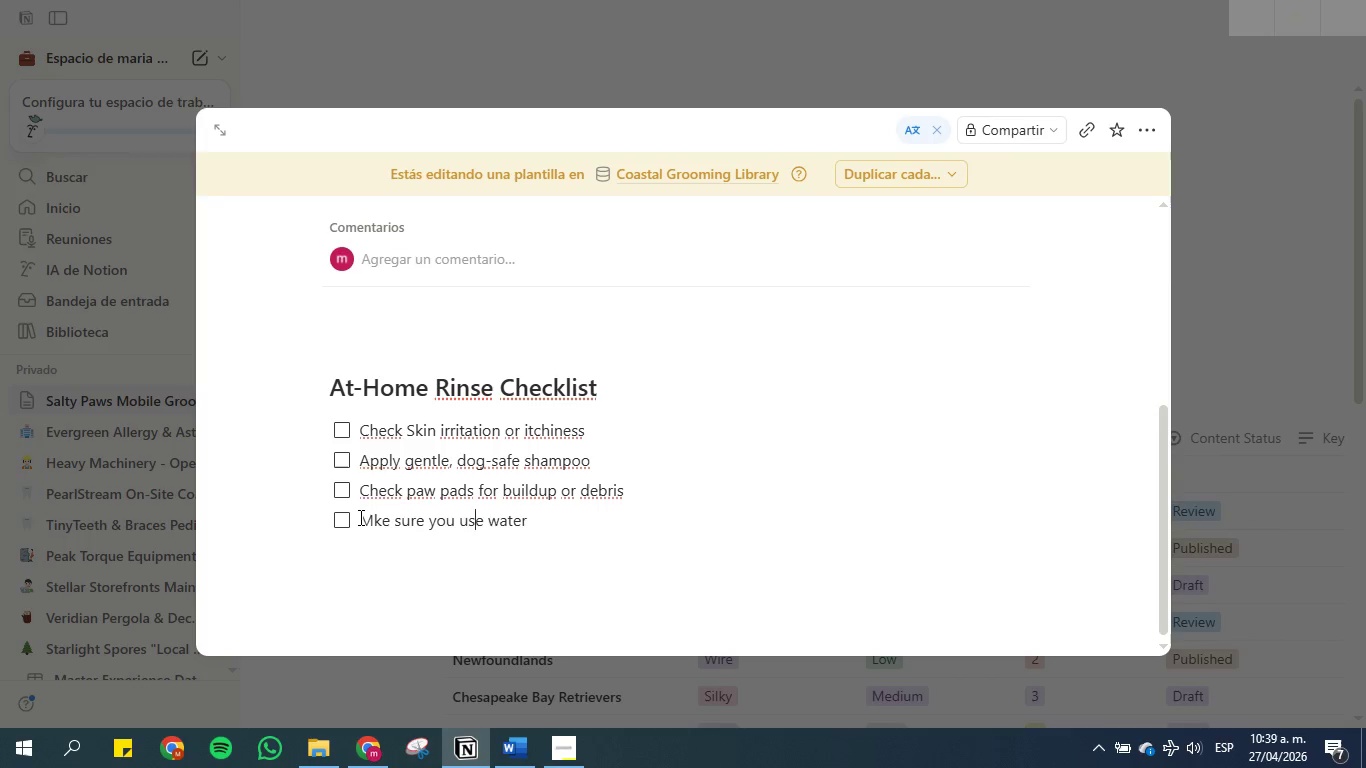 
key(ArrowRight)
 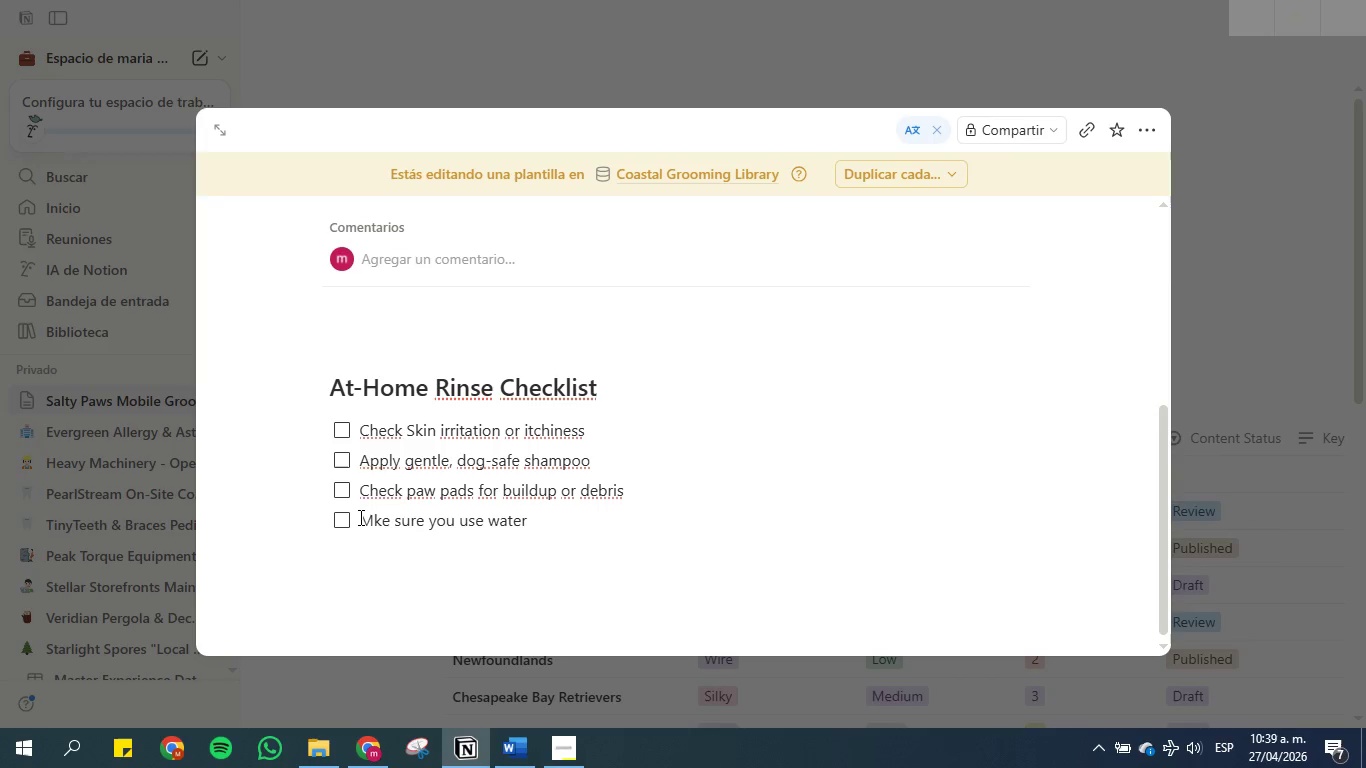 
type( enougth)
 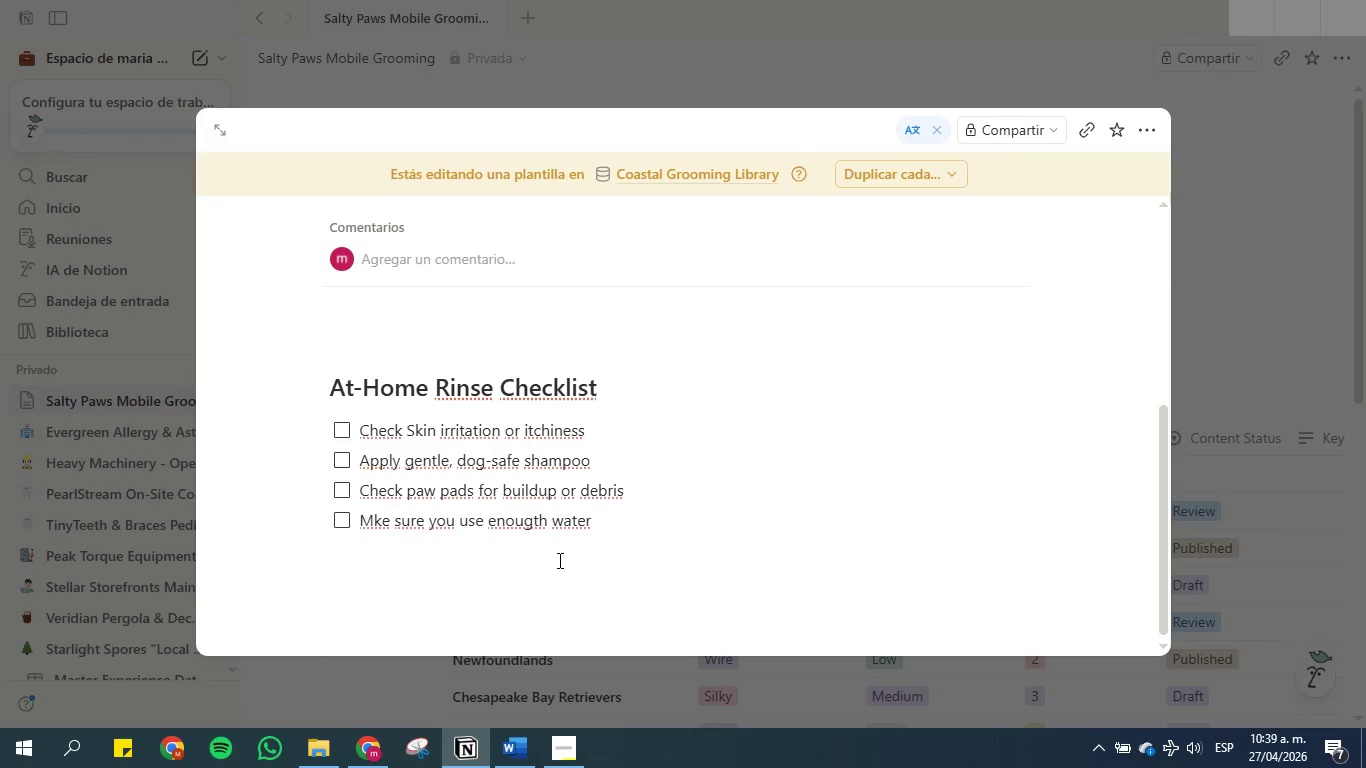 
left_click([687, 527])
 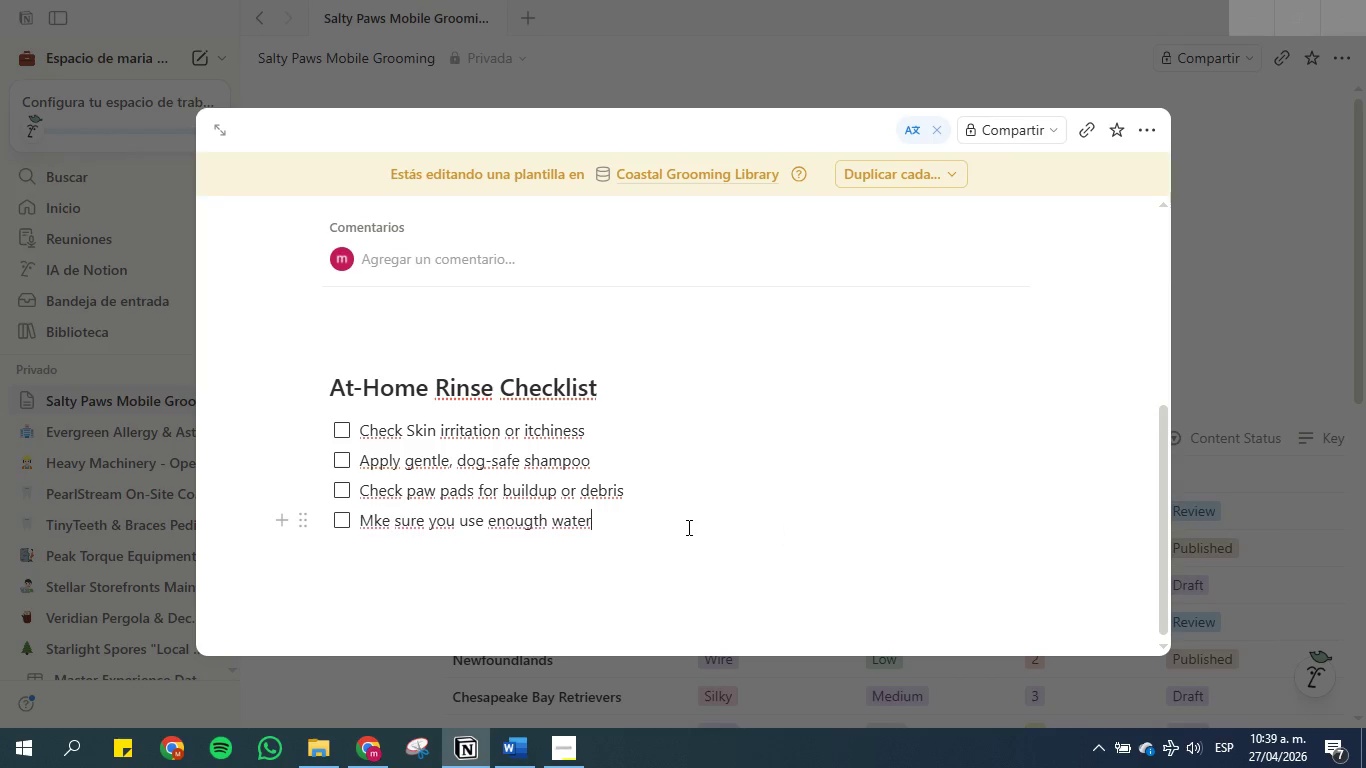 
type( to finish )
 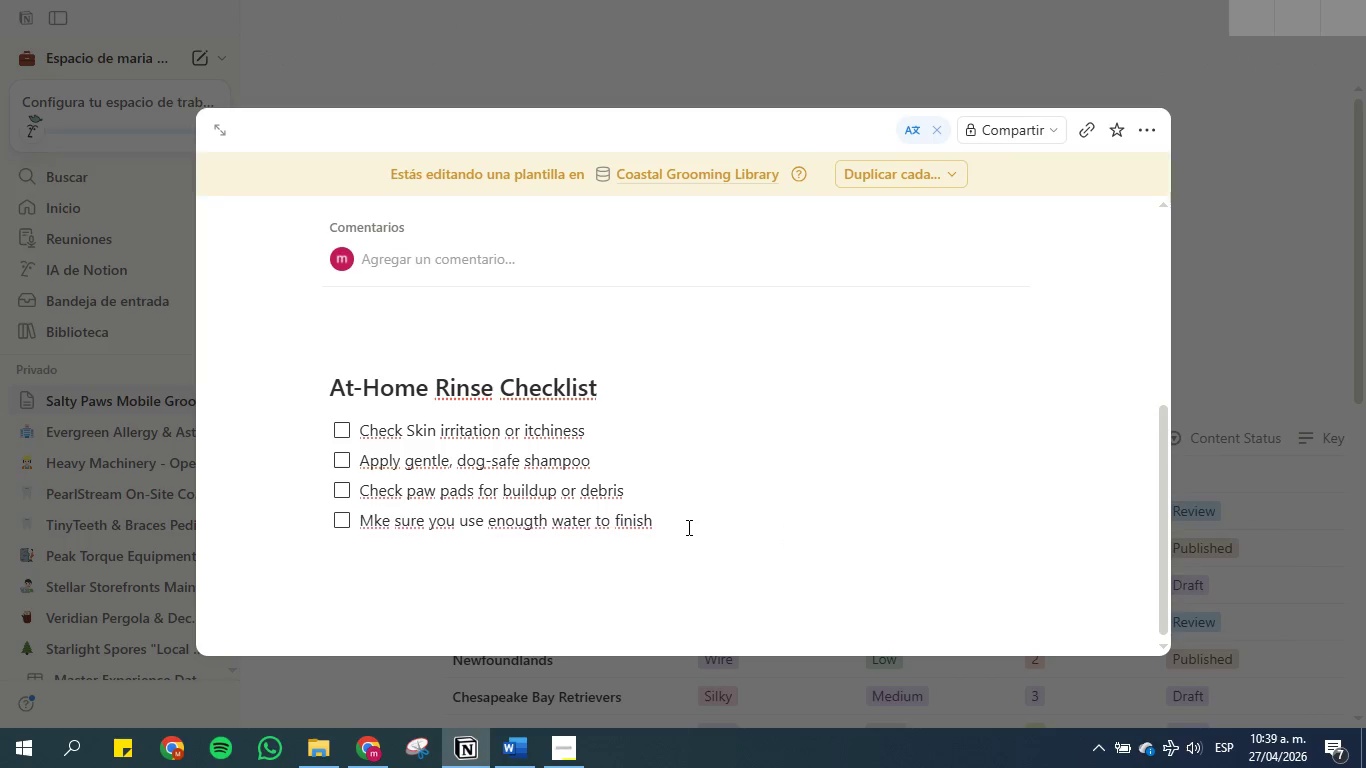 
left_click_drag(start_coordinate=[683, 519], to_coordinate=[342, 521])
 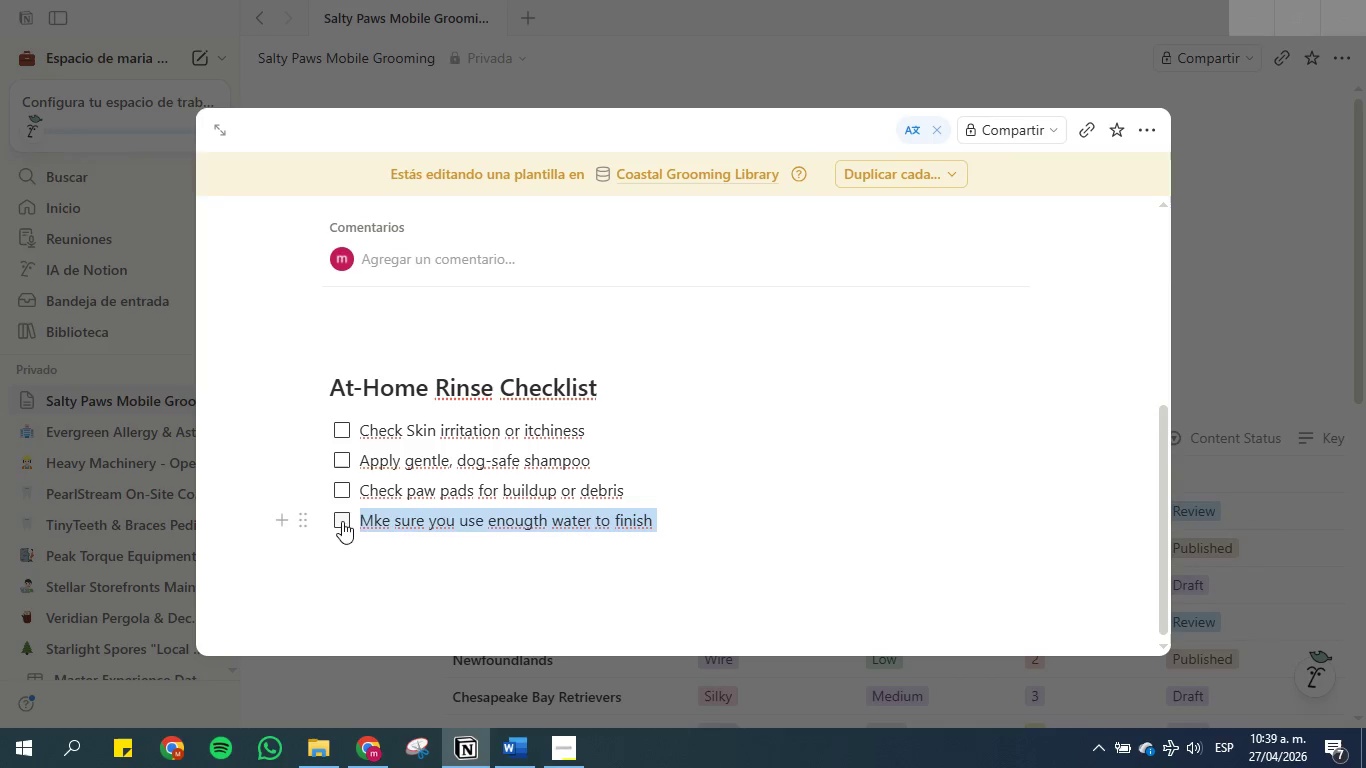 
key(Control+Shift+ShiftLeft)
 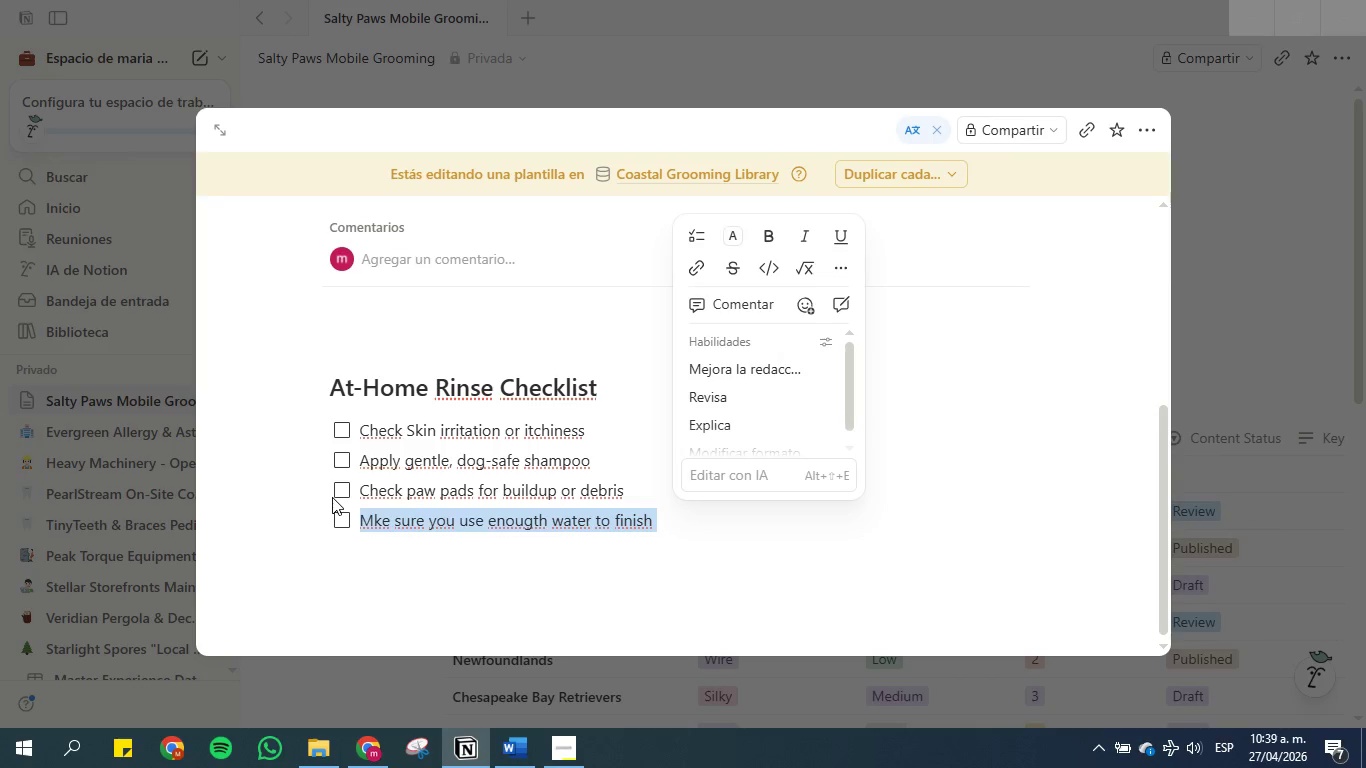 
key(Control+C)
 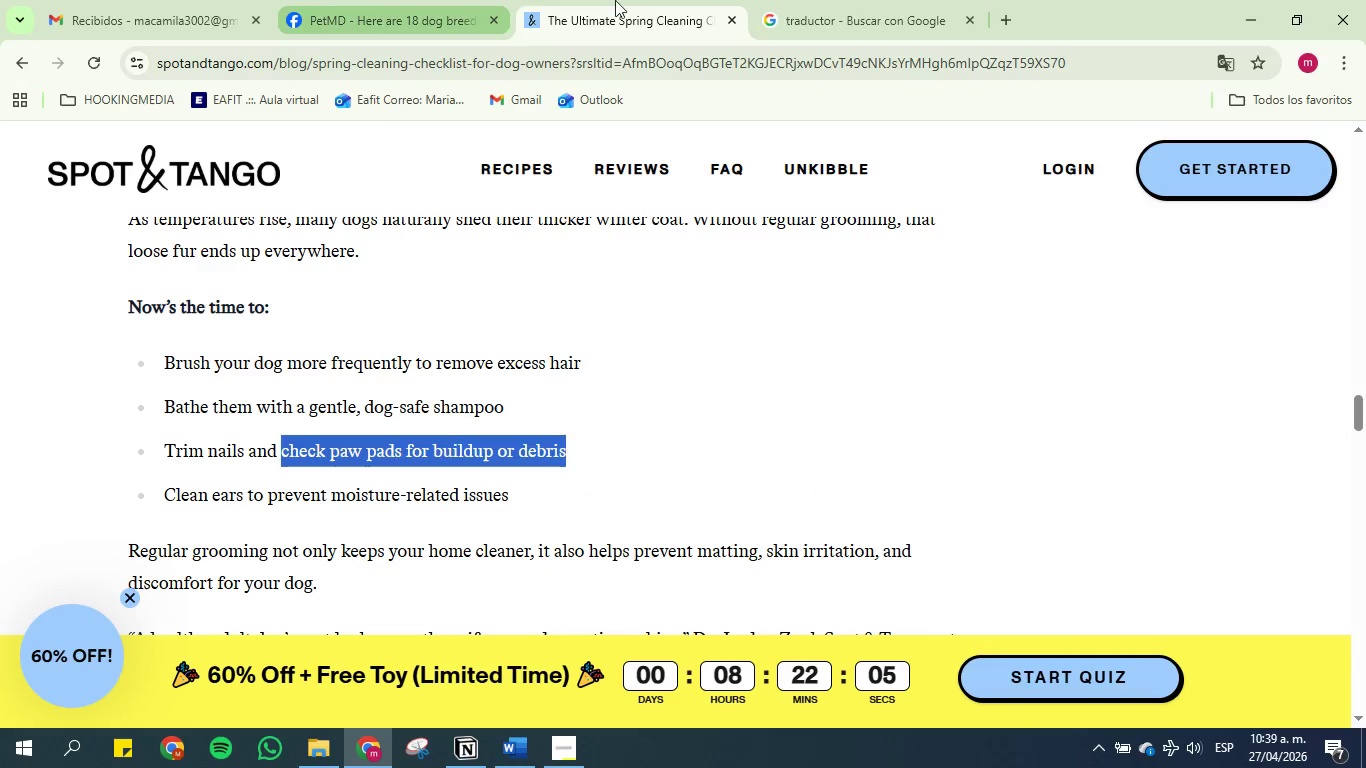 
mouse_move([862, 9])
 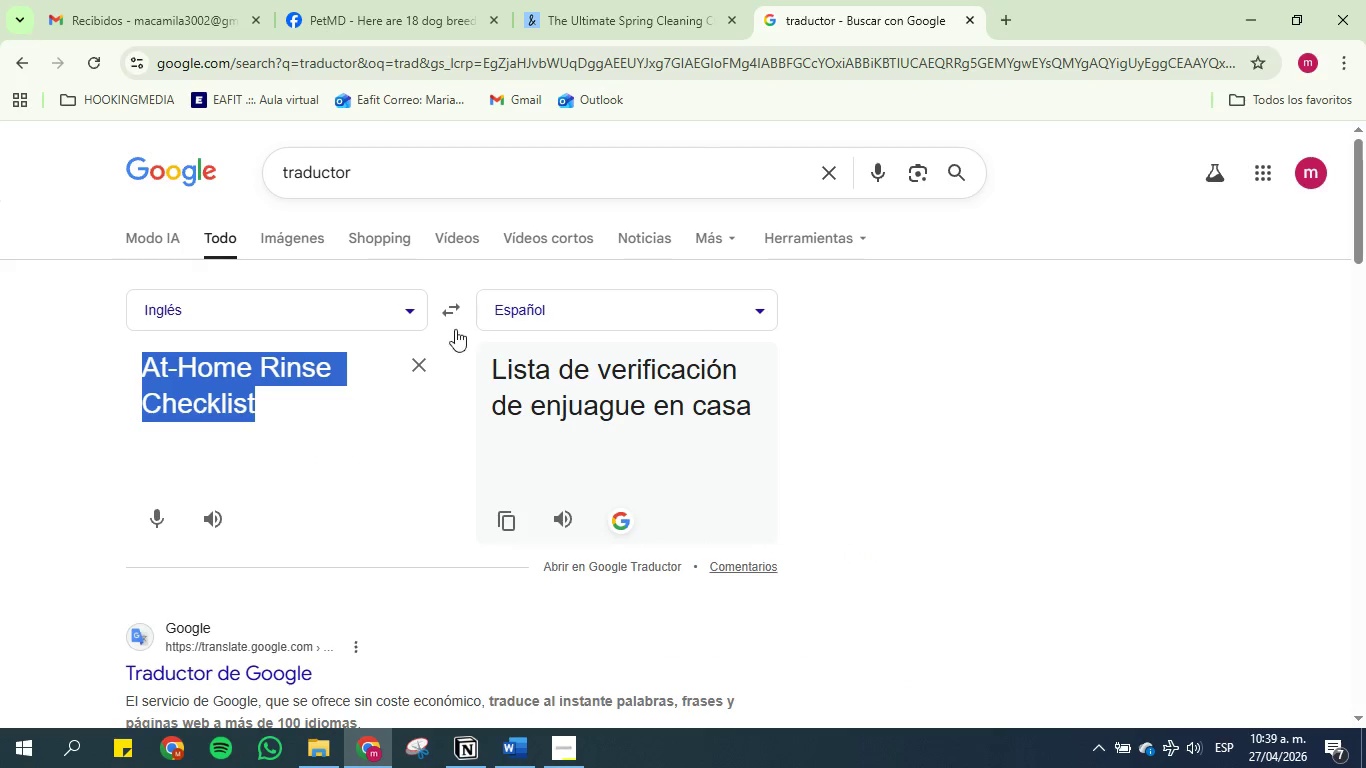 
left_click([453, 312])
 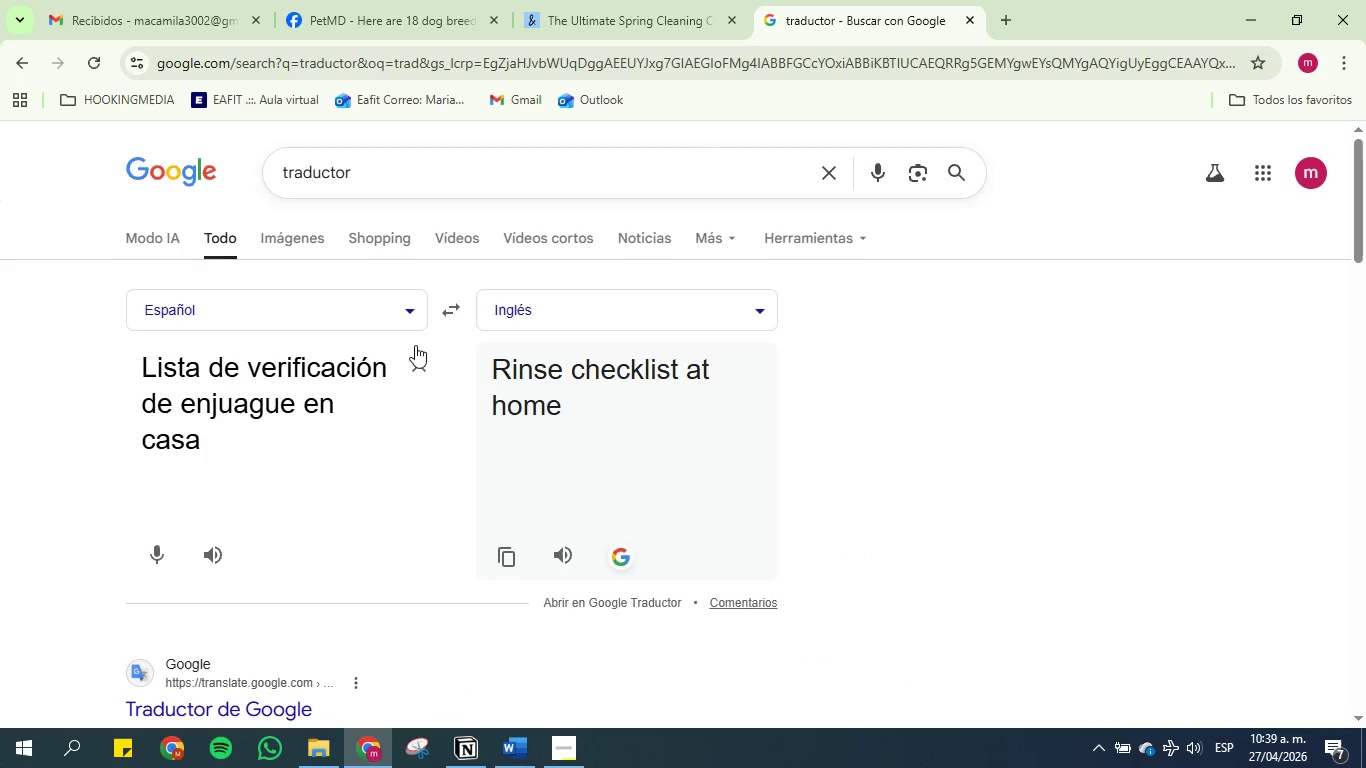 
left_click([415, 356])
 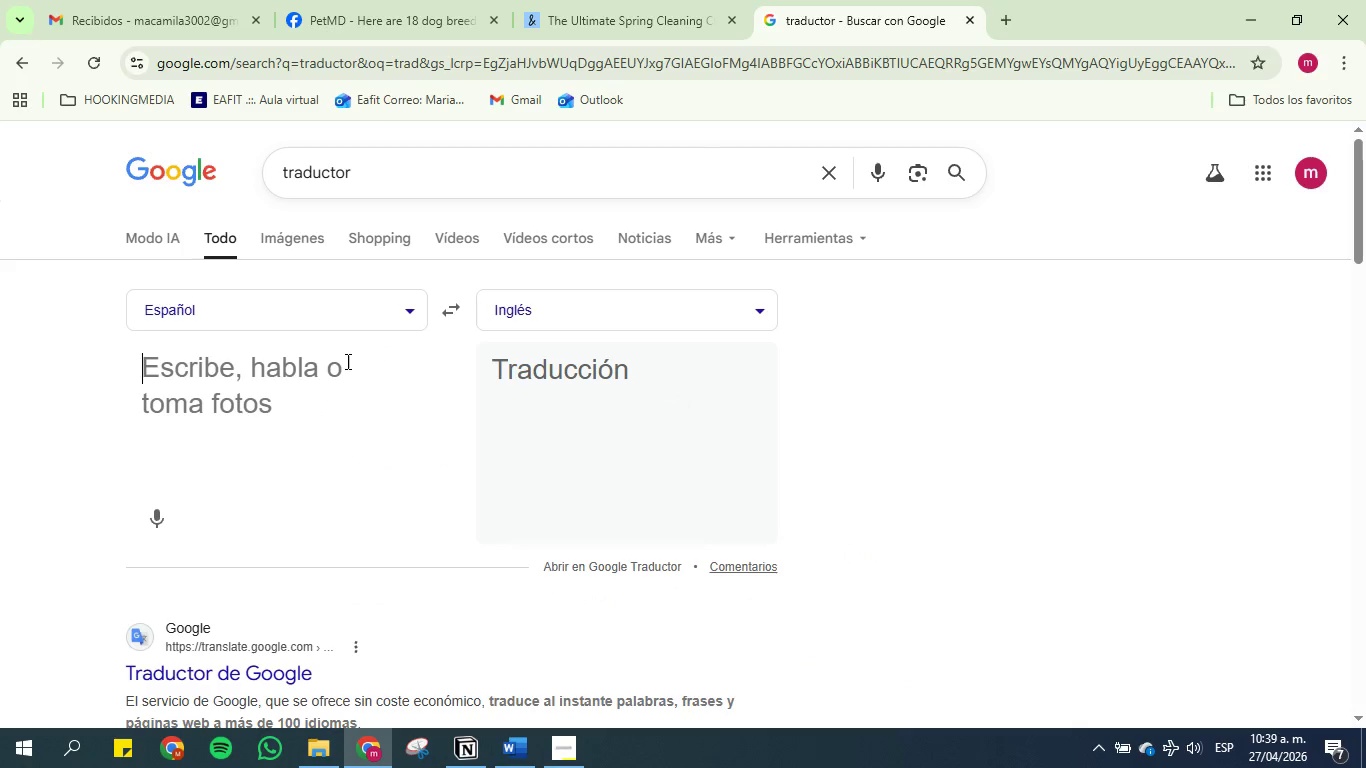 
key(Control+V)
 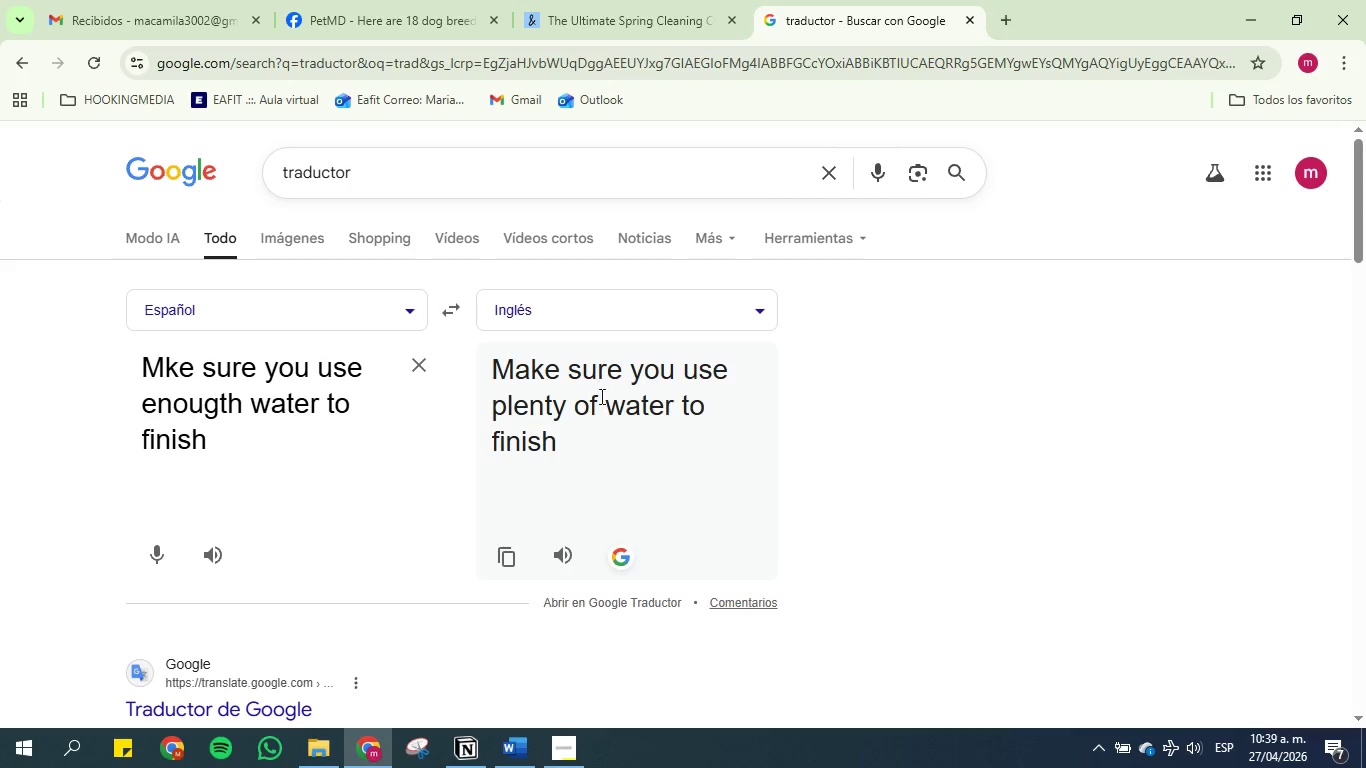 
left_click([502, 561])
 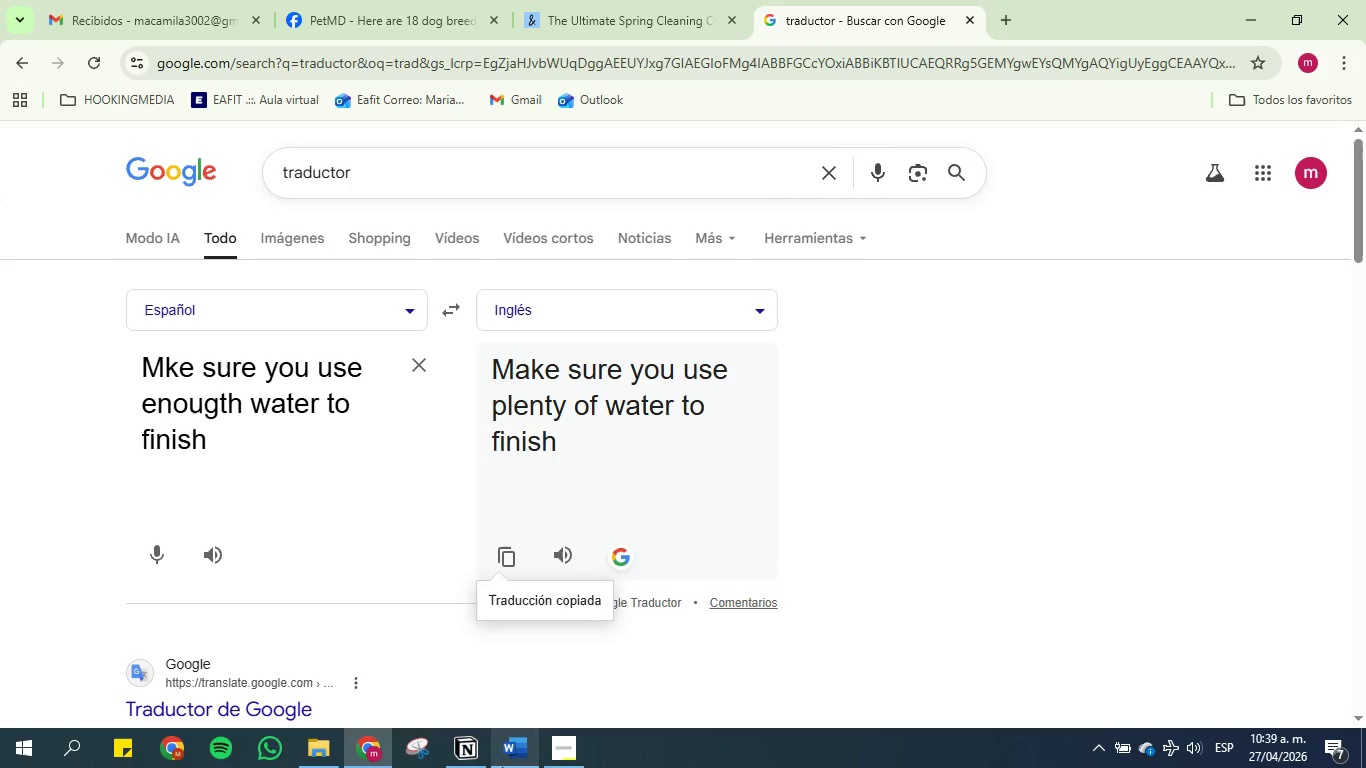 
left_click([514, 740])
 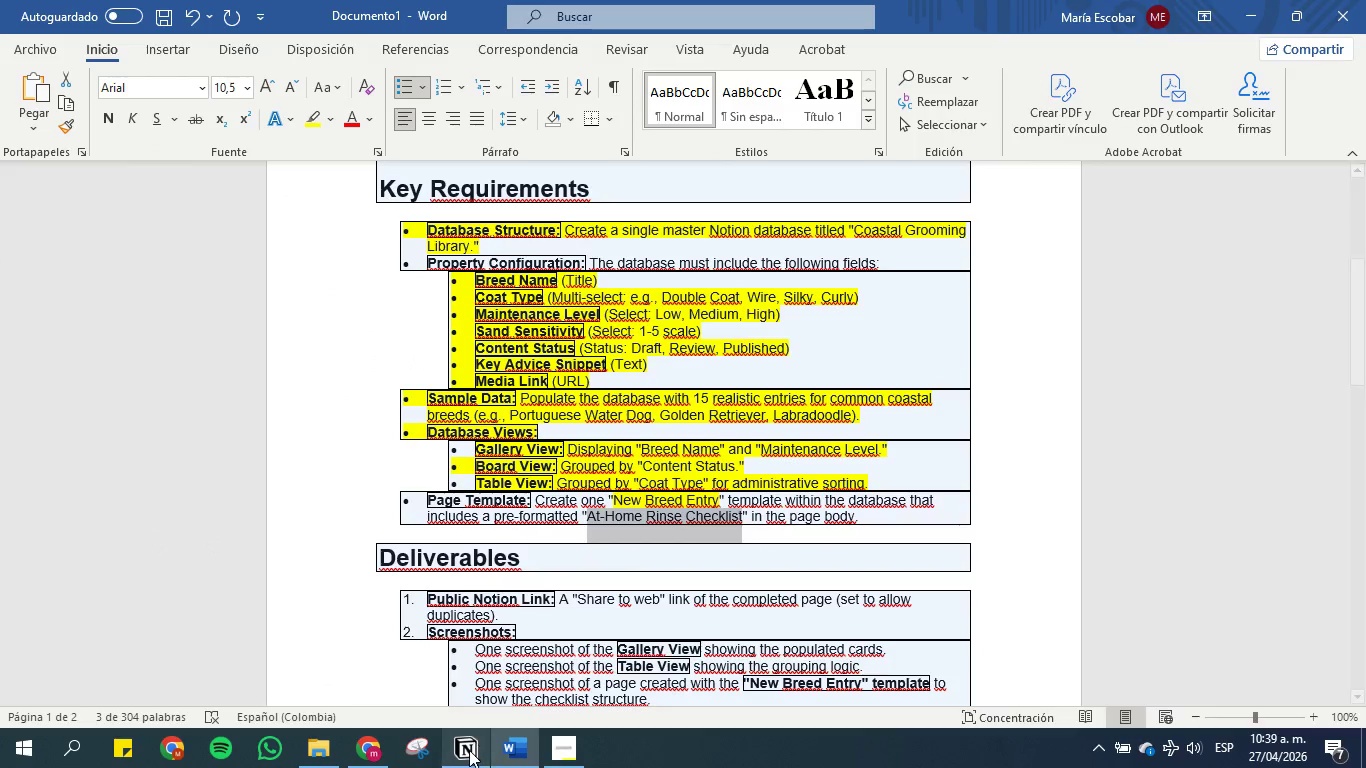 
left_click([469, 750])
 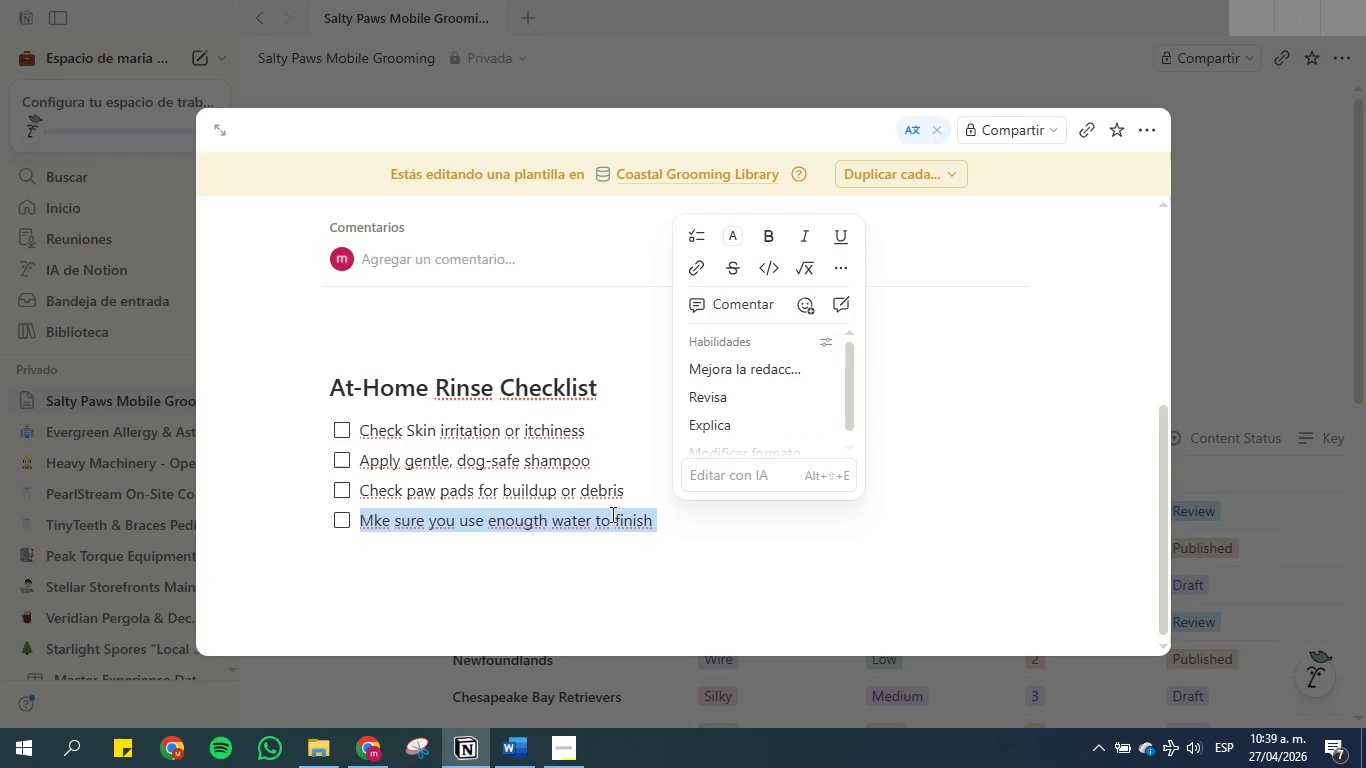 
key(Control+V)
 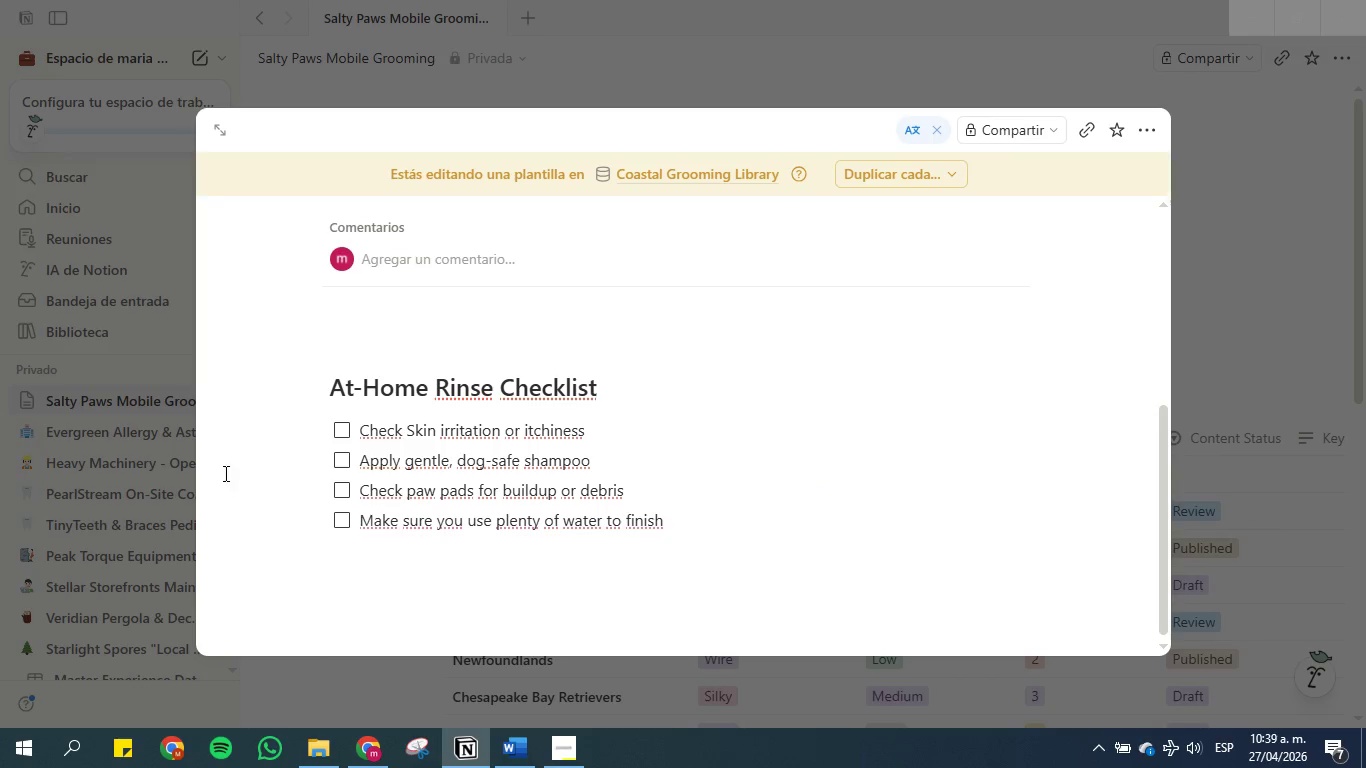 
wait(5.39)
 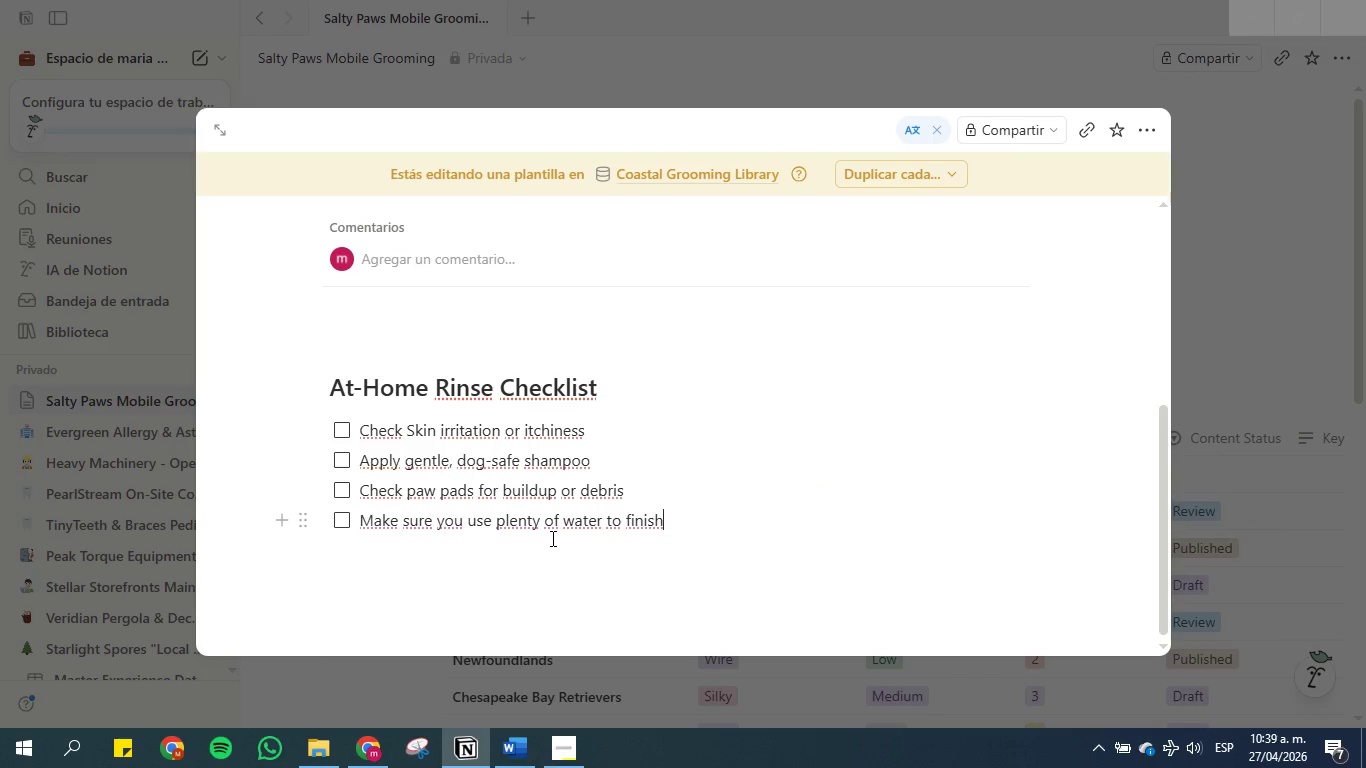 
left_click([526, 426])
 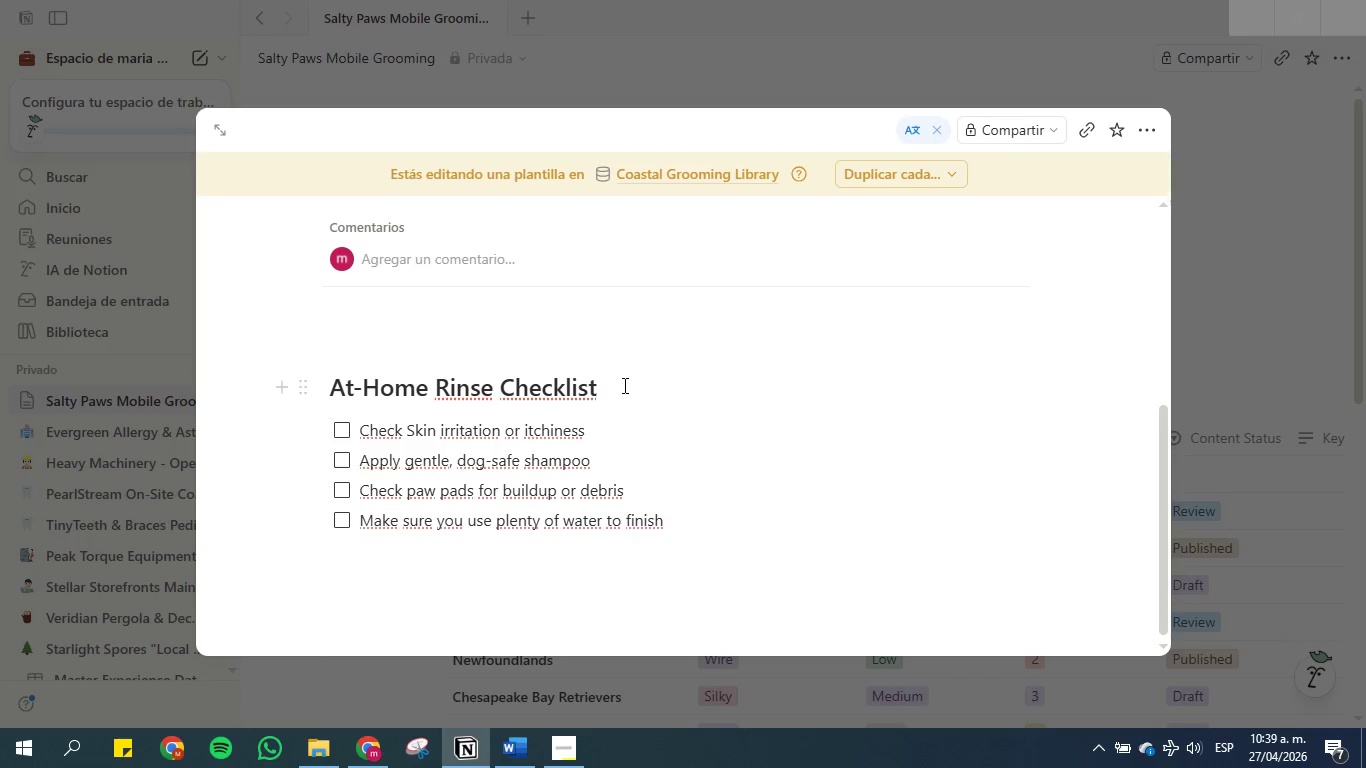 
left_click([626, 385])
 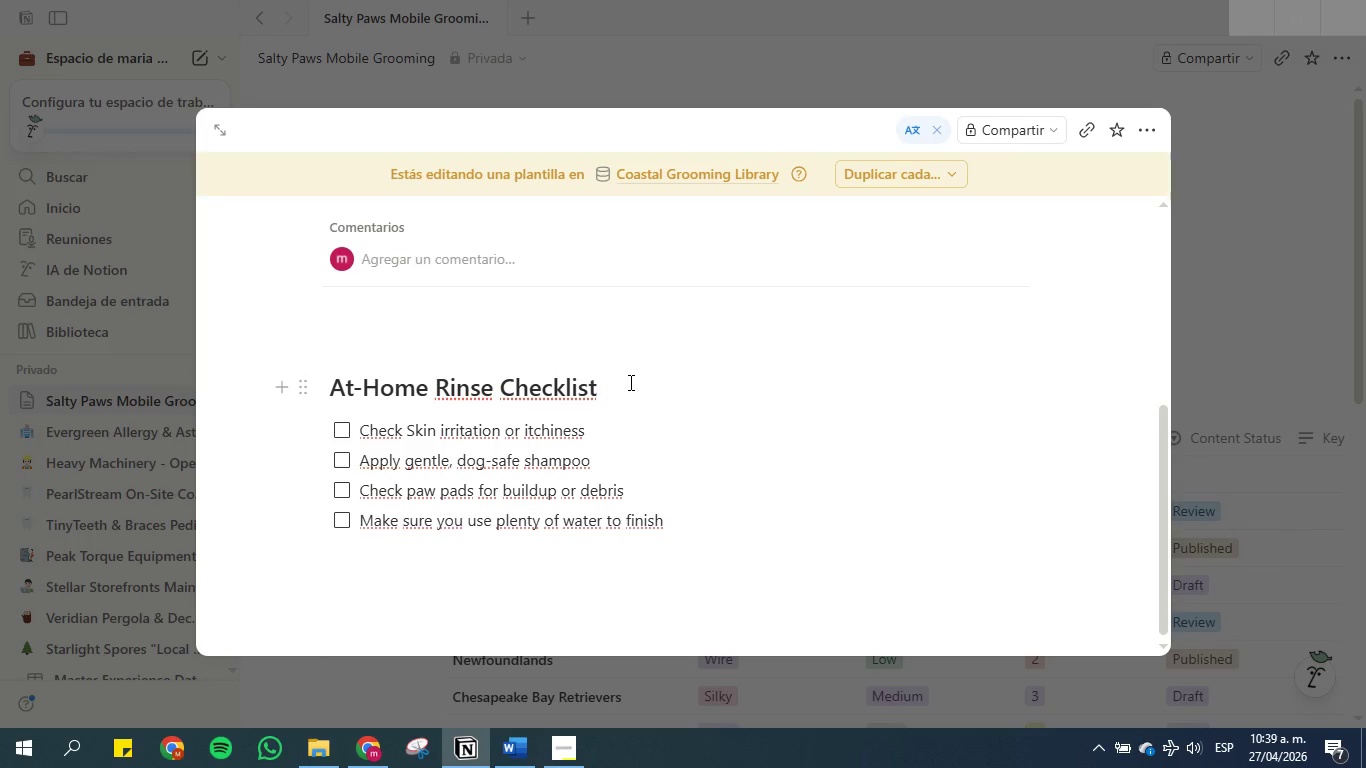 
key(Enter)
 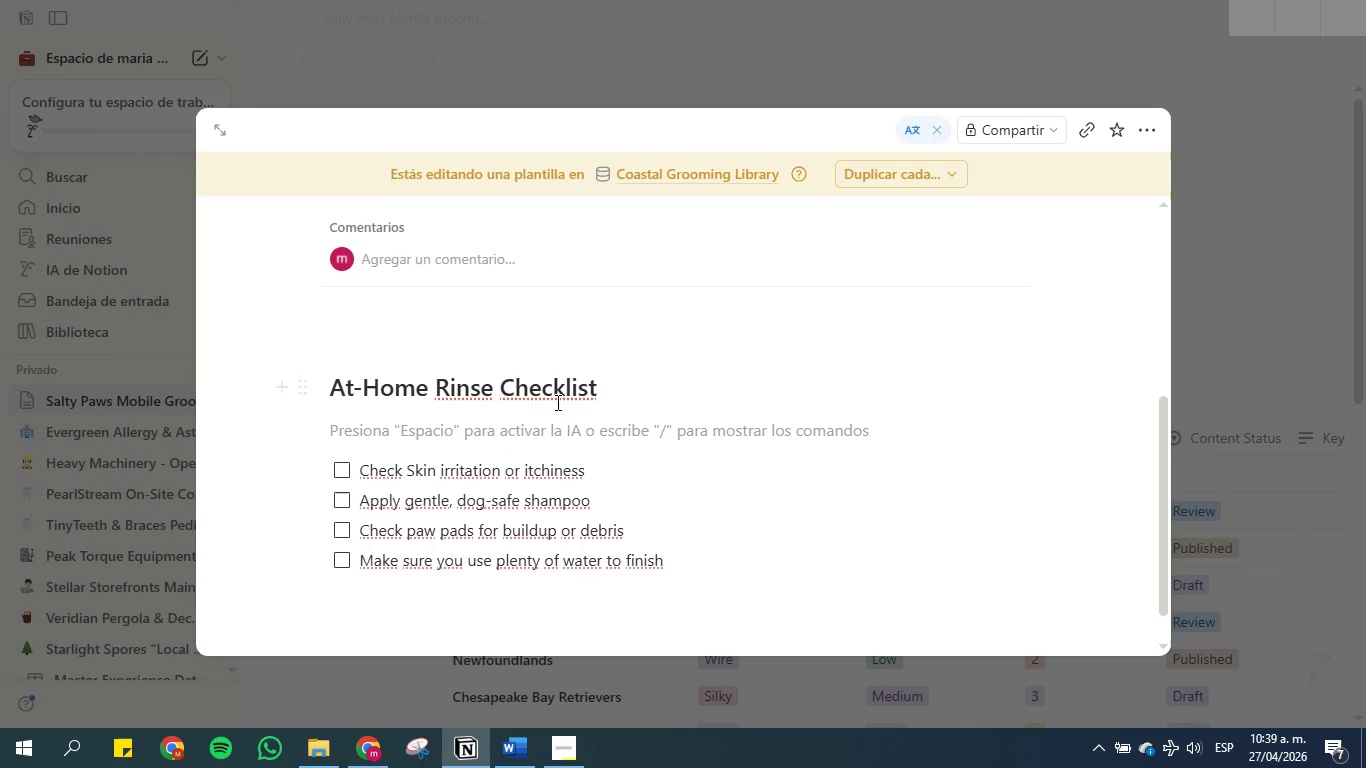 
left_click([514, 425])
 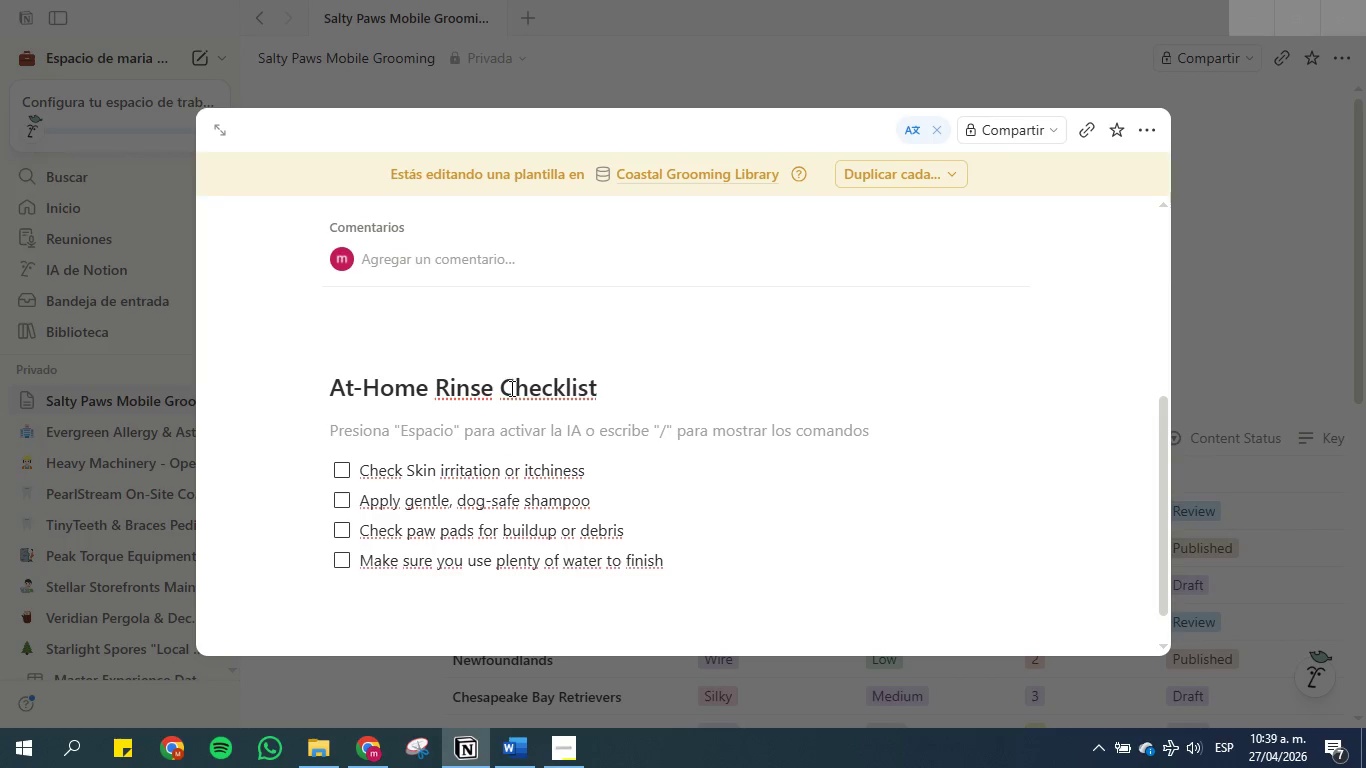 
left_click([839, 69])
 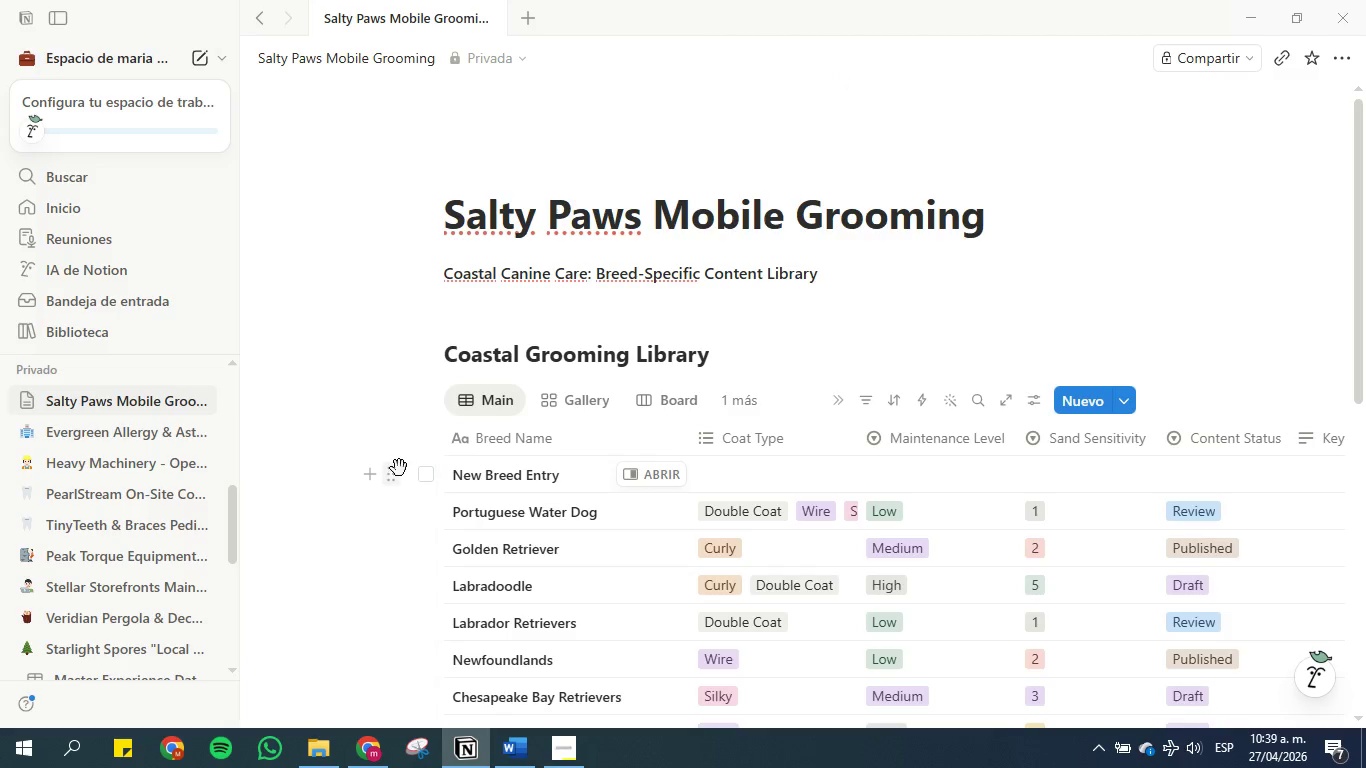 
scroll: coordinate [529, 288], scroll_direction: up, amount: 3.0
 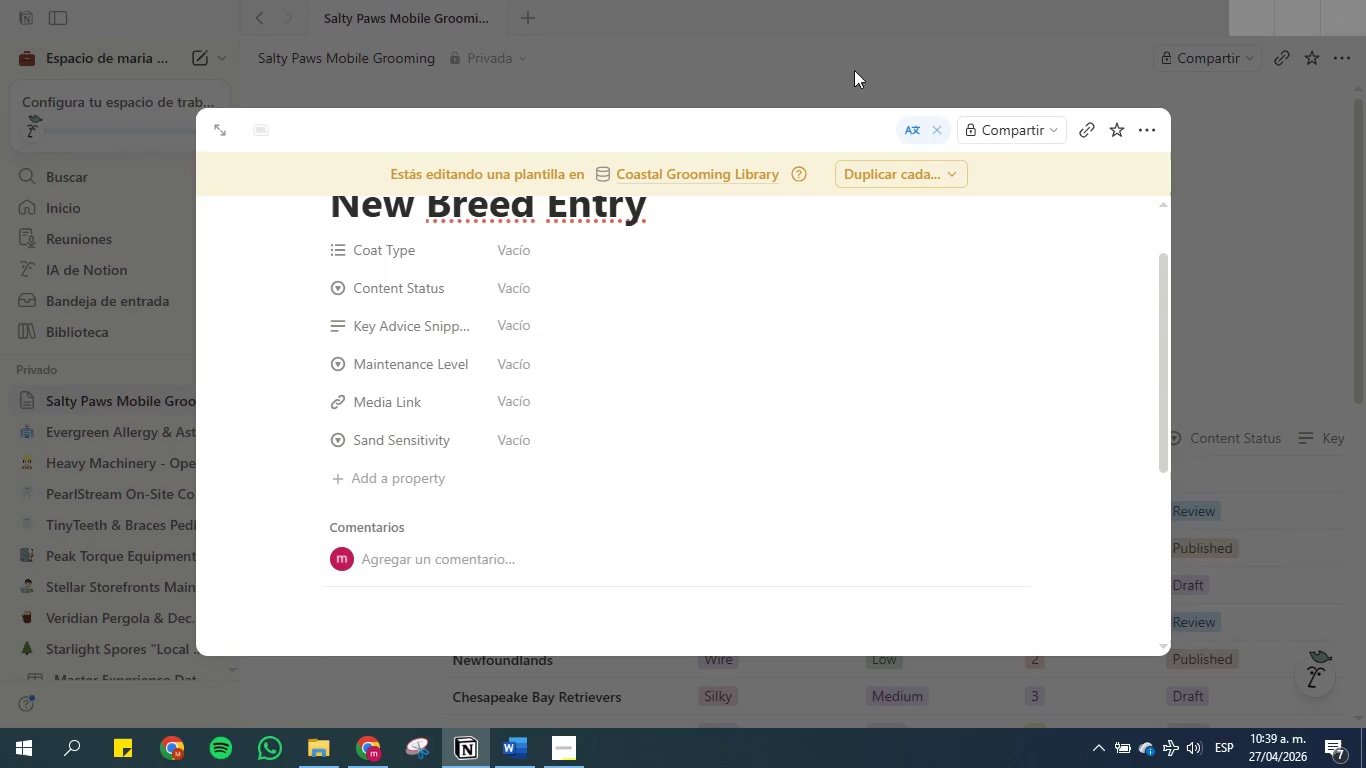 
left_click([388, 469])
 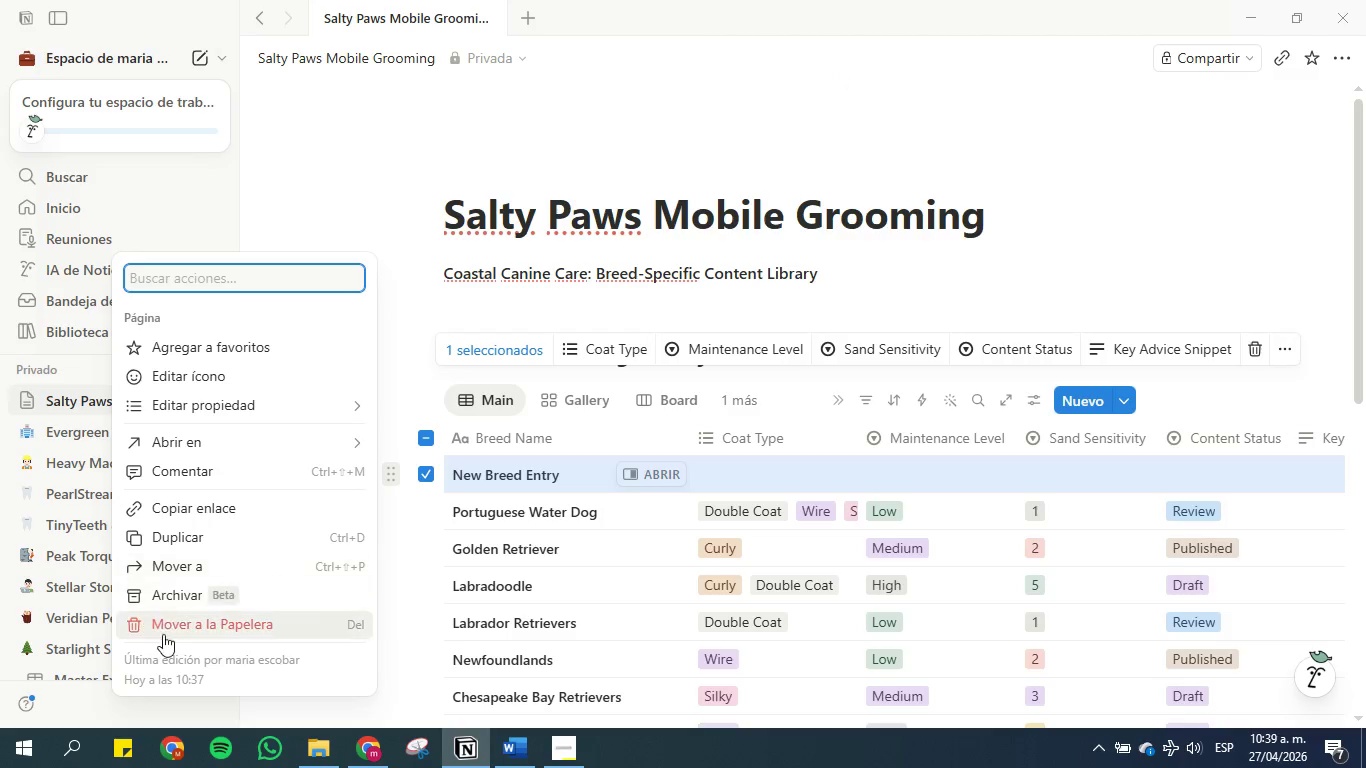 
left_click([173, 633])
 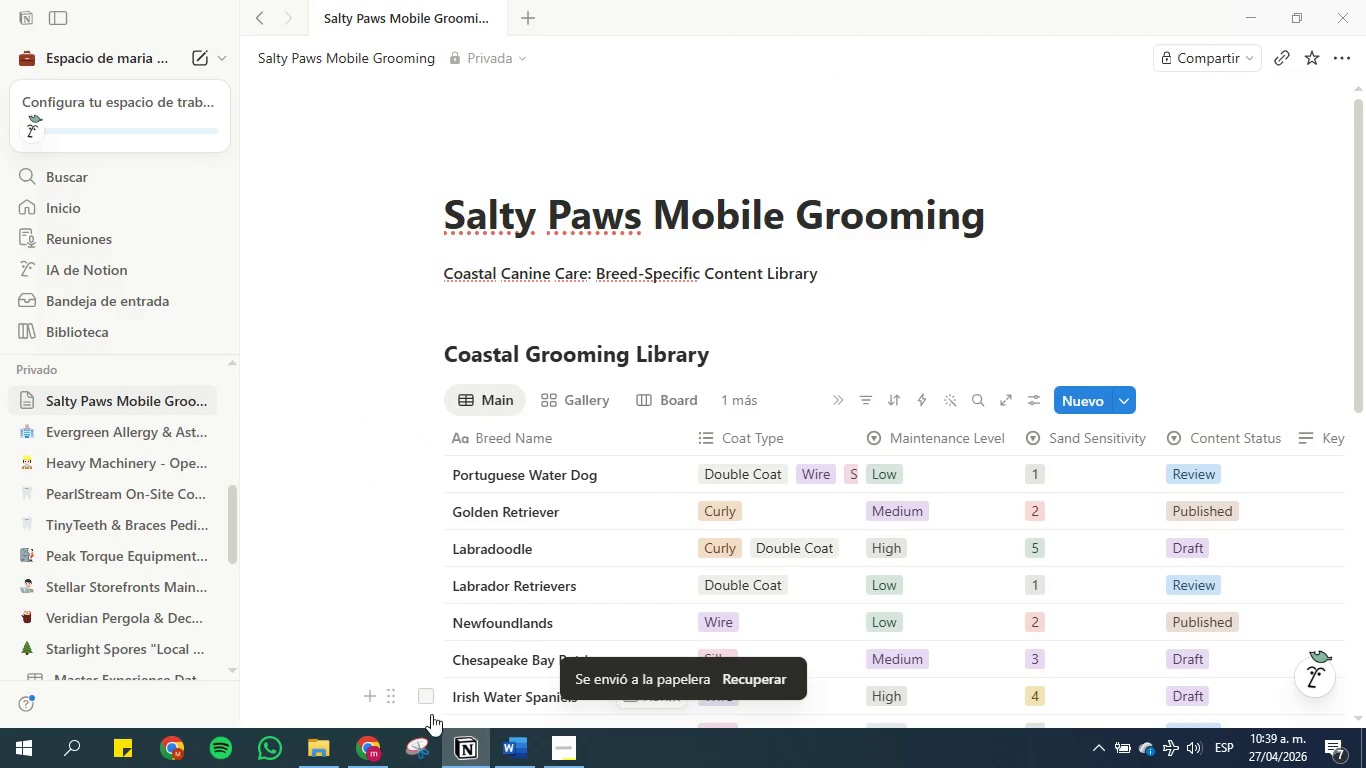 
left_click([504, 743])
 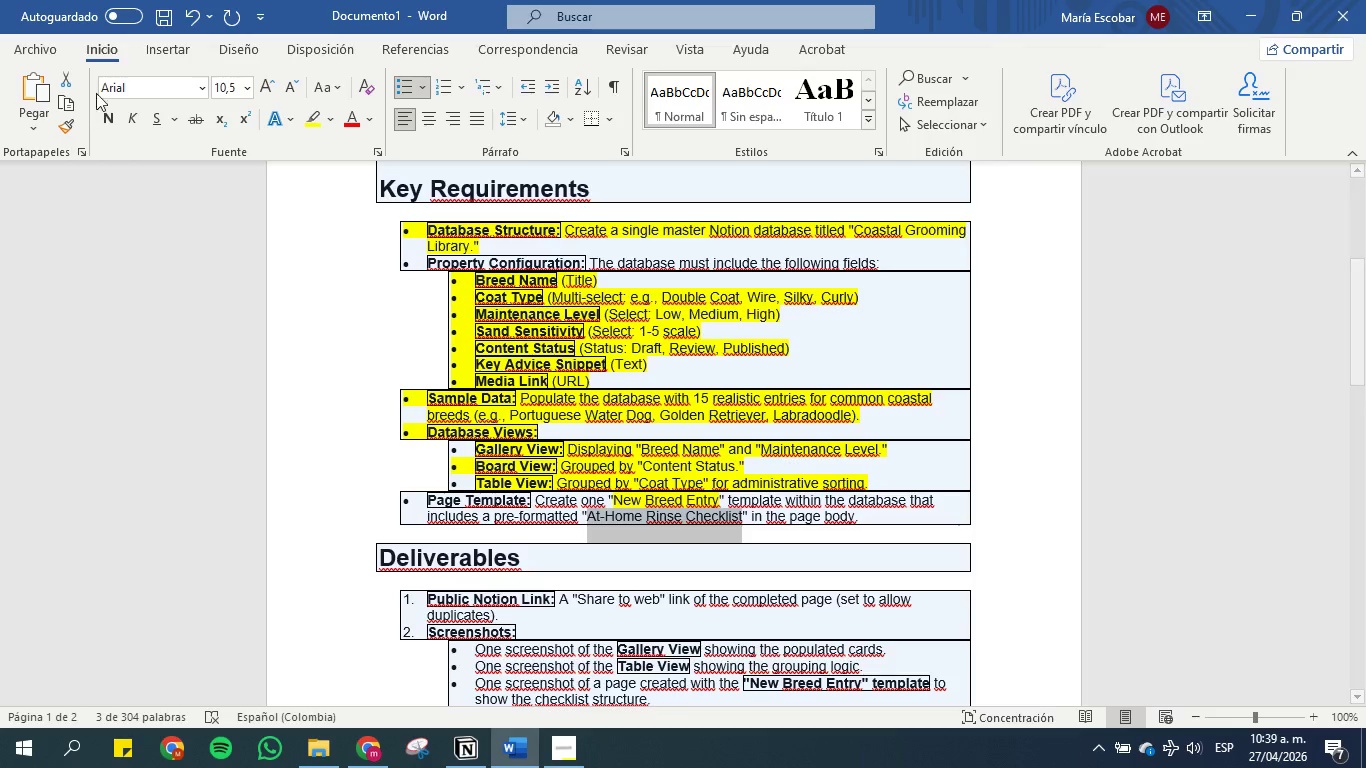 
left_click([312, 102])
 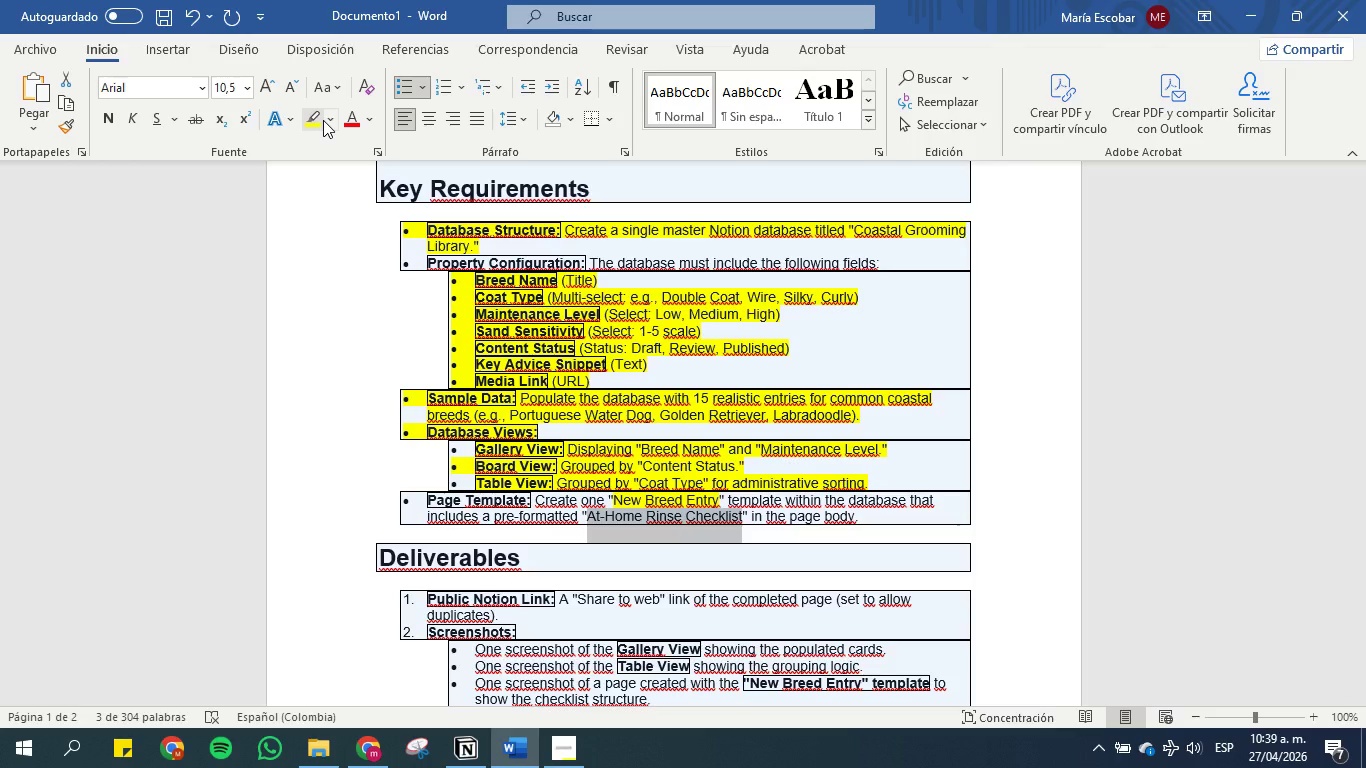 
left_click([323, 120])
 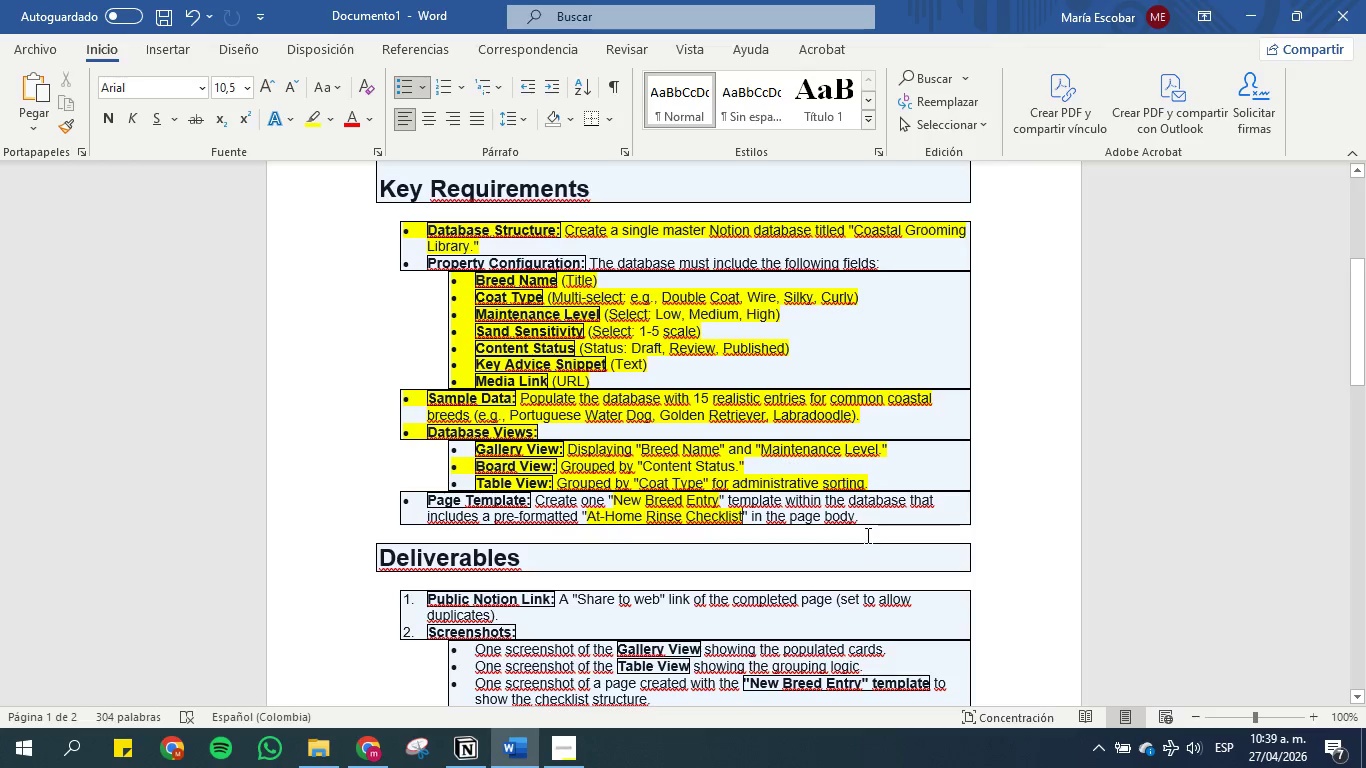 
left_click_drag(start_coordinate=[875, 513], to_coordinate=[401, 491])
 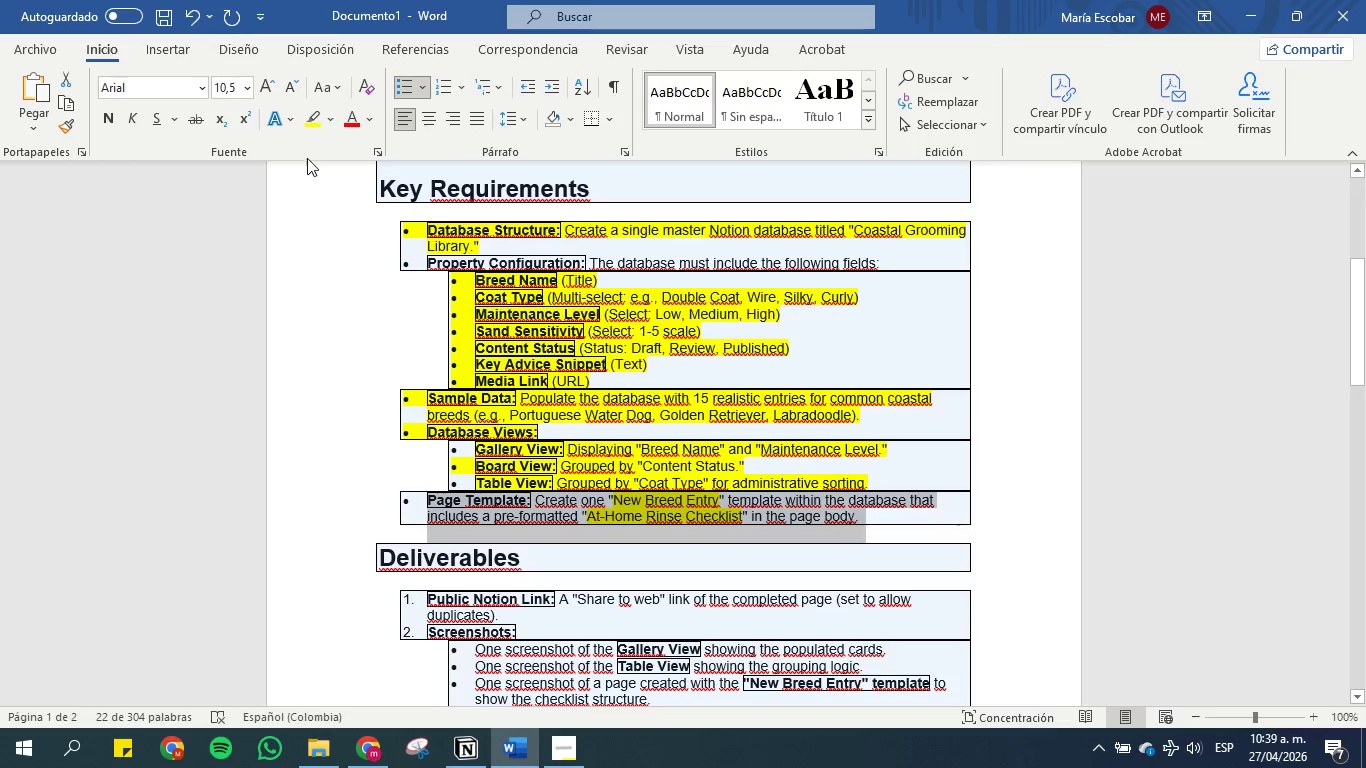 
left_click([304, 117])
 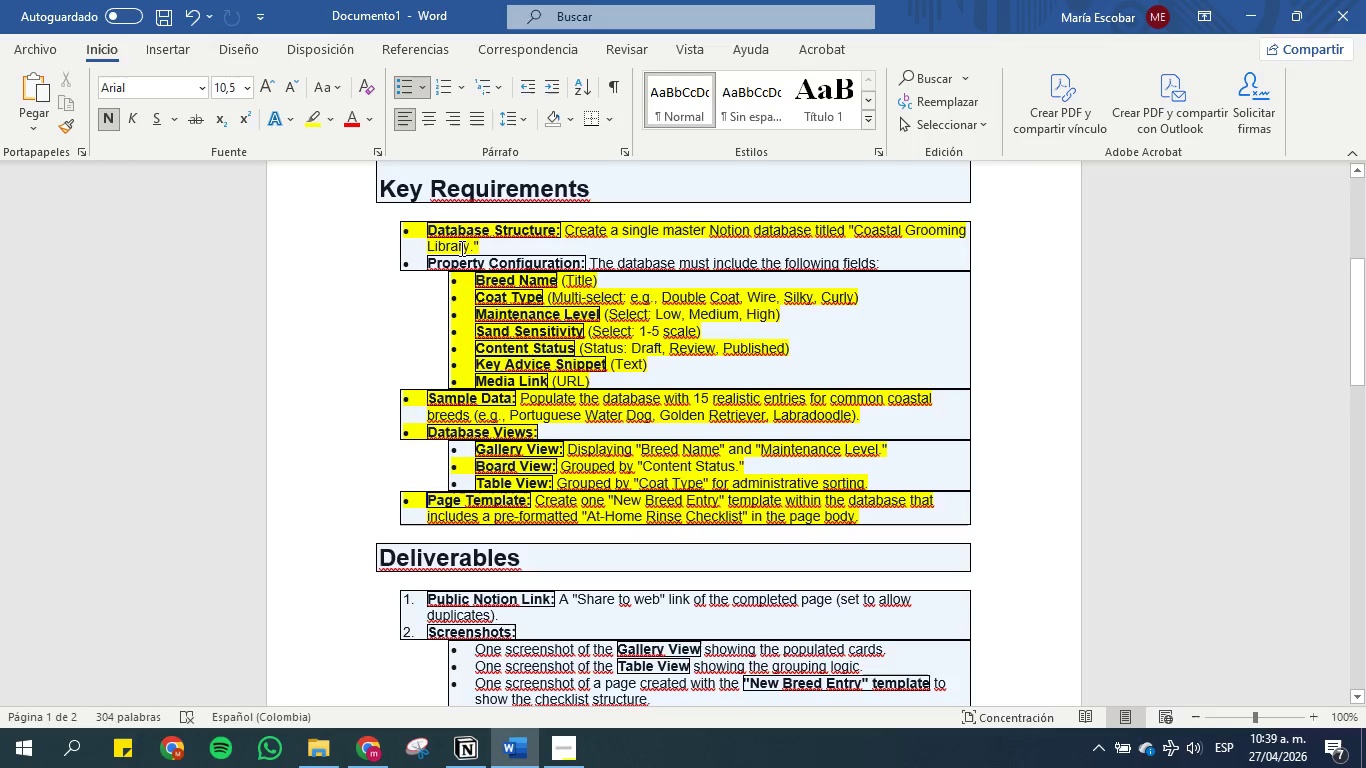 
left_click([457, 240])
 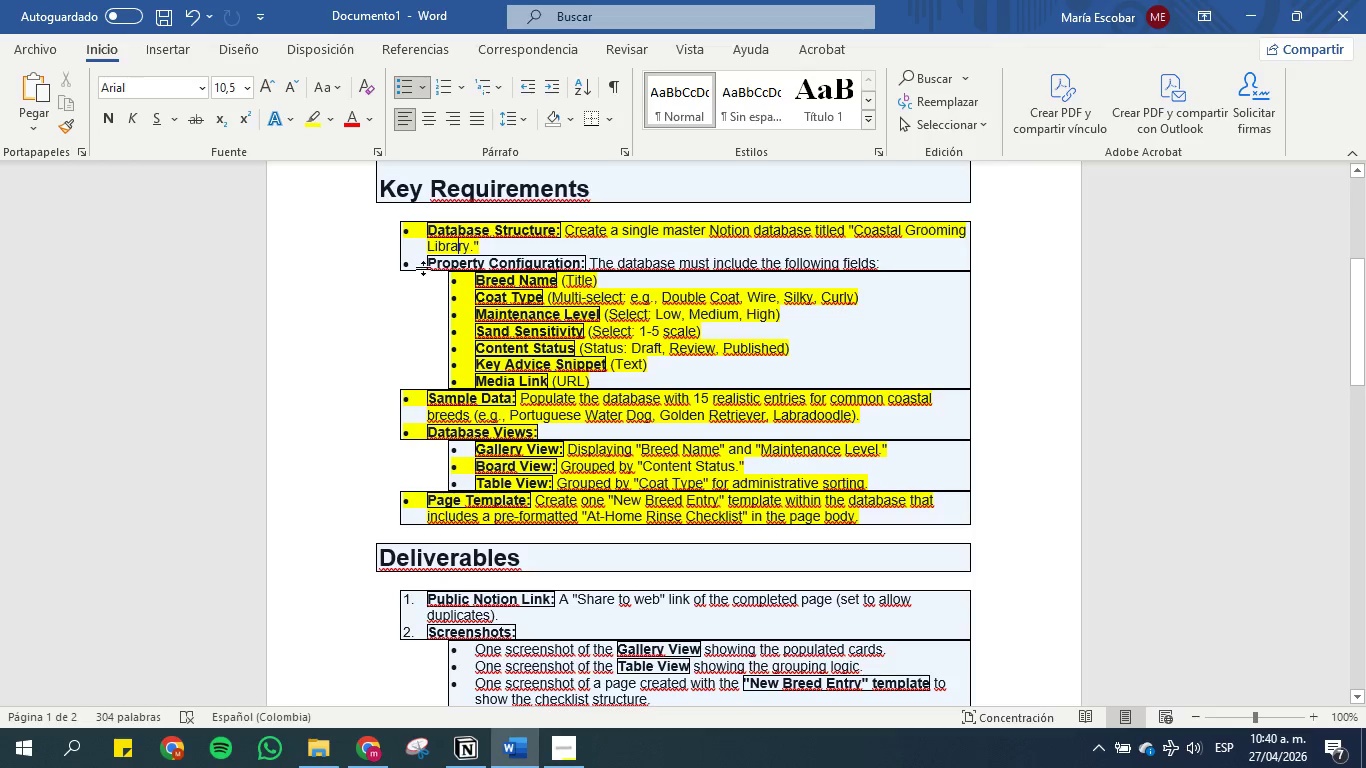 
left_click_drag(start_coordinate=[423, 259], to_coordinate=[902, 255])
 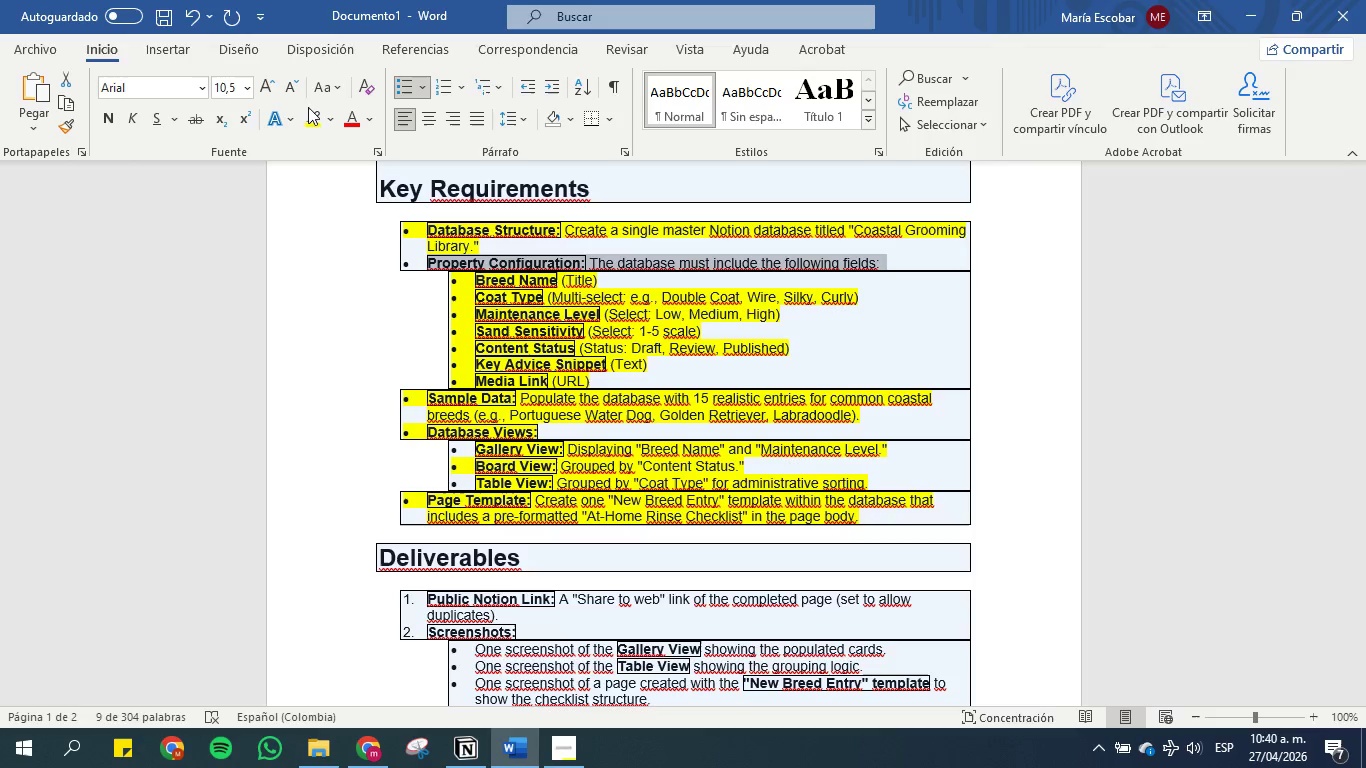 
left_click([309, 110])
 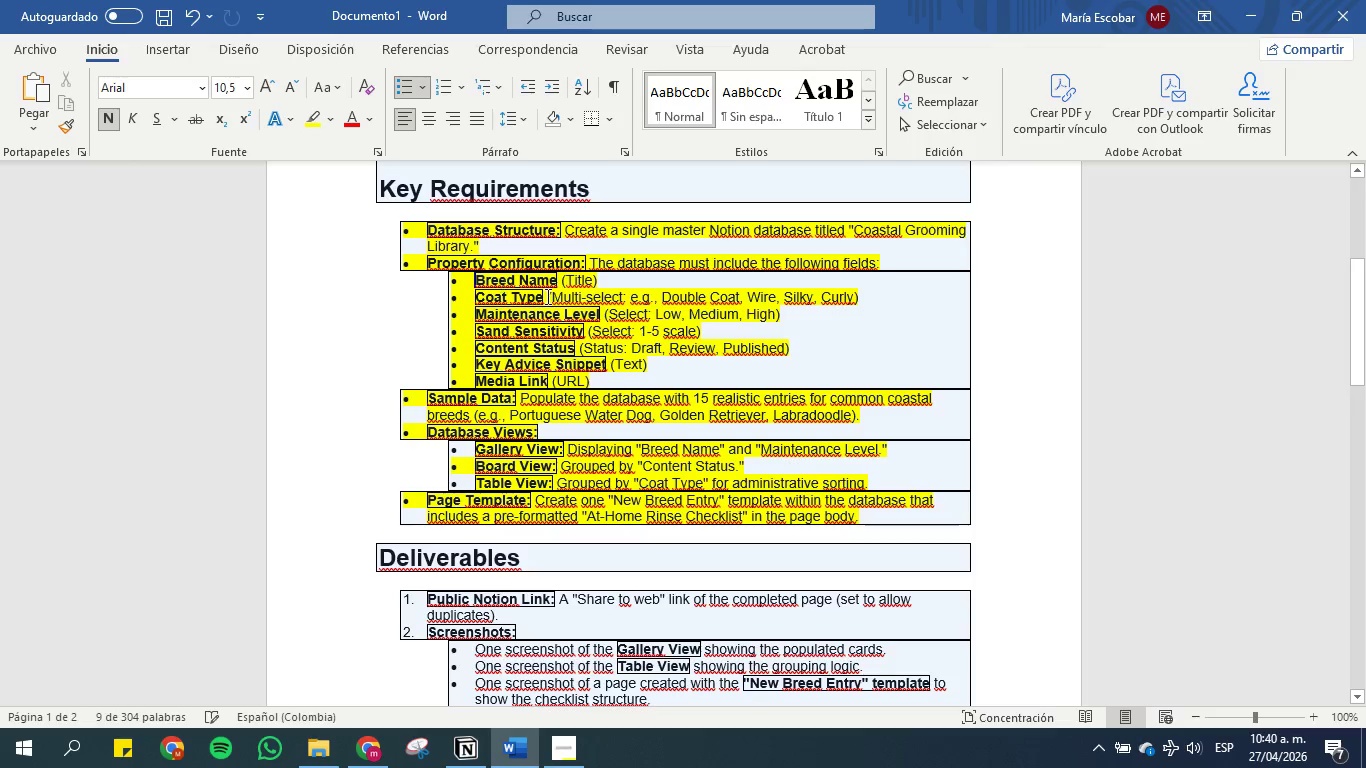 
left_click([578, 299])
 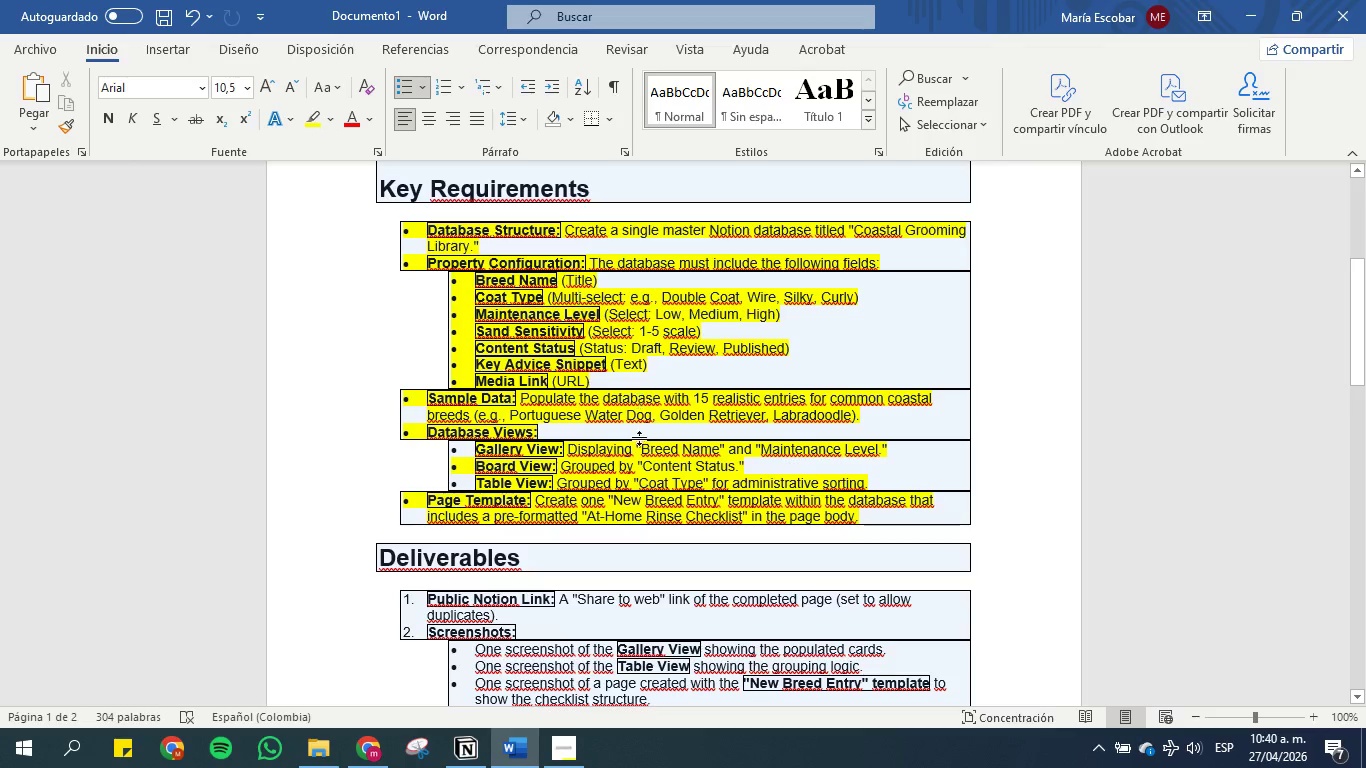 
scroll: coordinate [637, 444], scroll_direction: down, amount: 1.0
 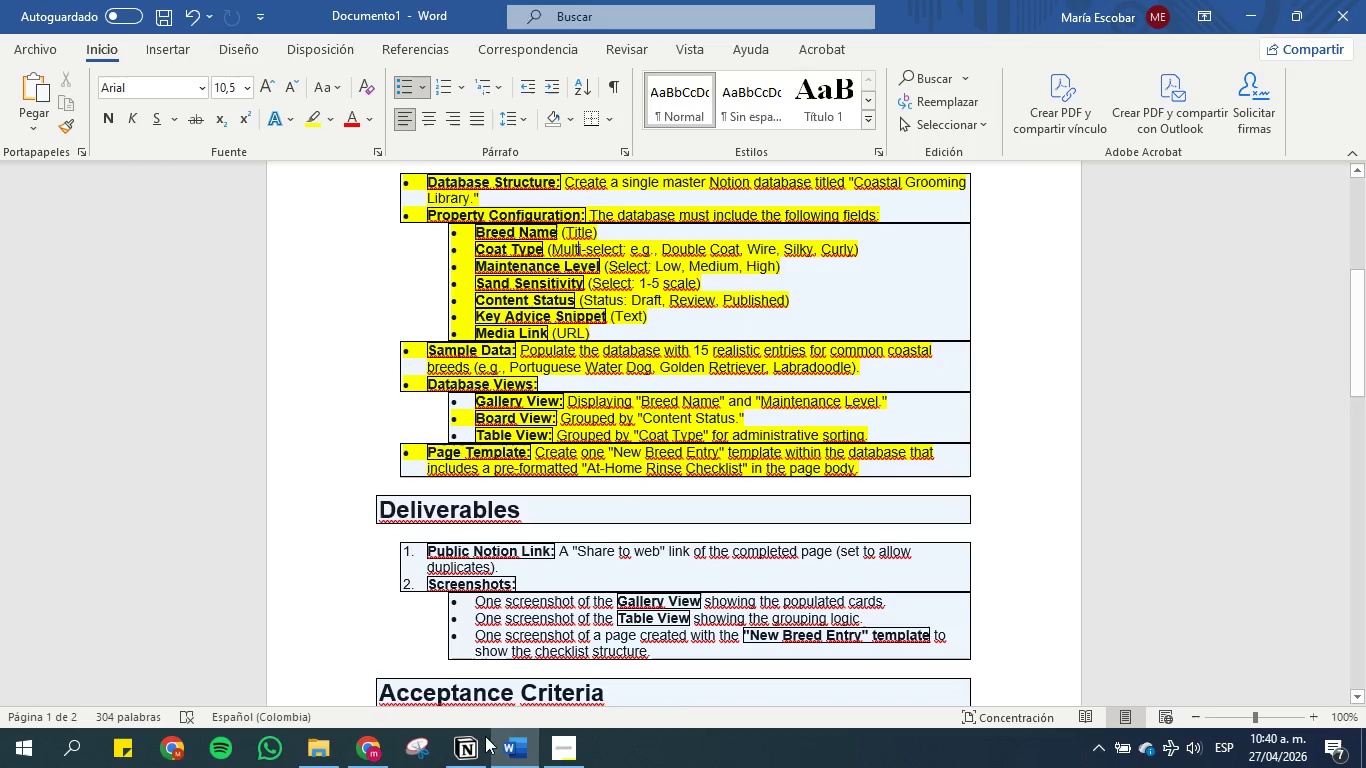 
left_click([482, 762])
 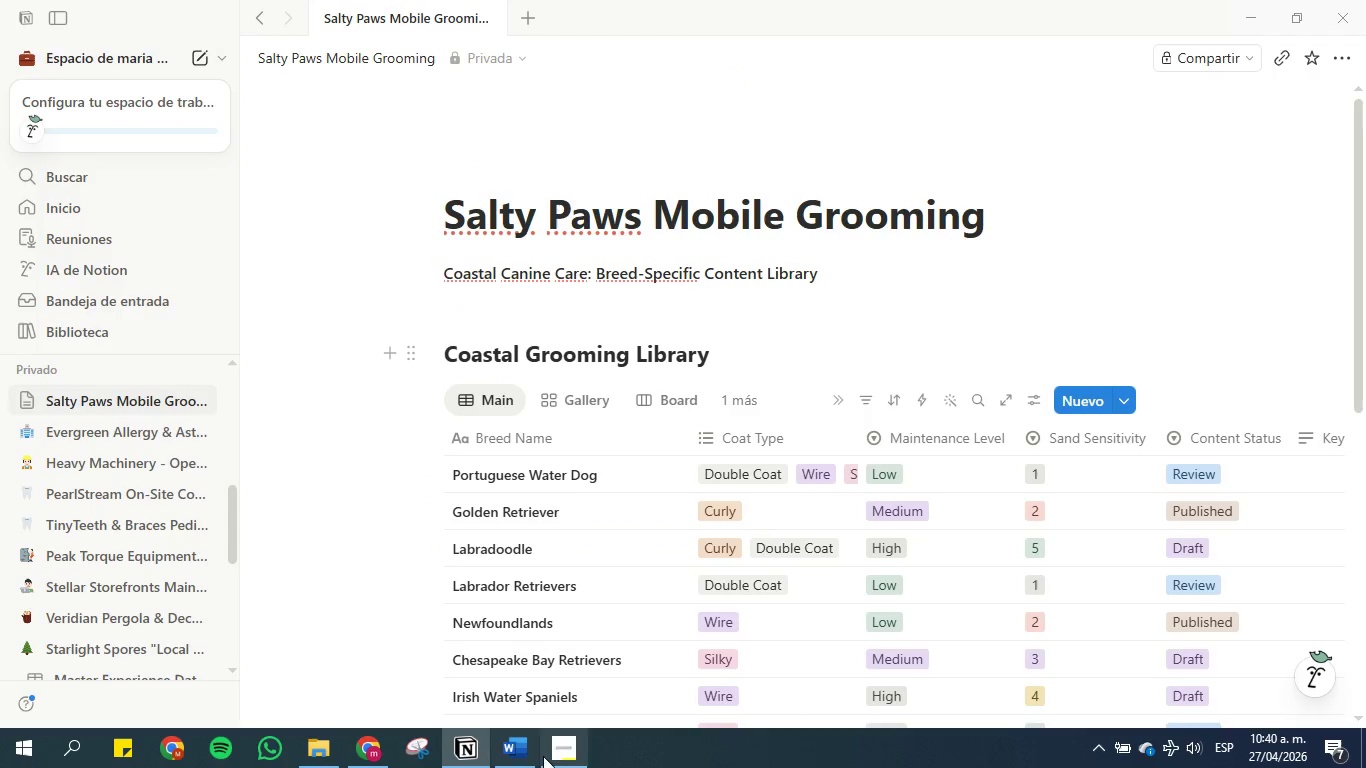 
left_click([559, 753])